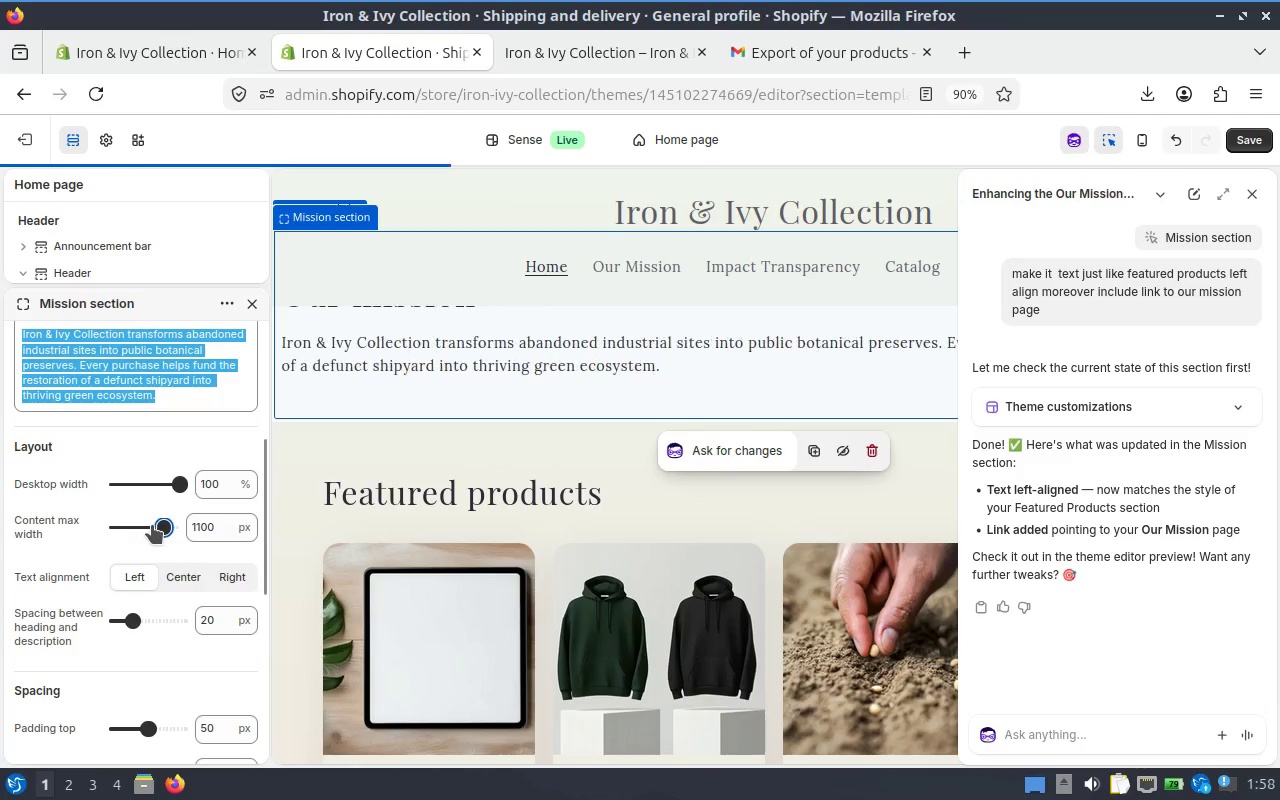 
left_click([144, 525])
 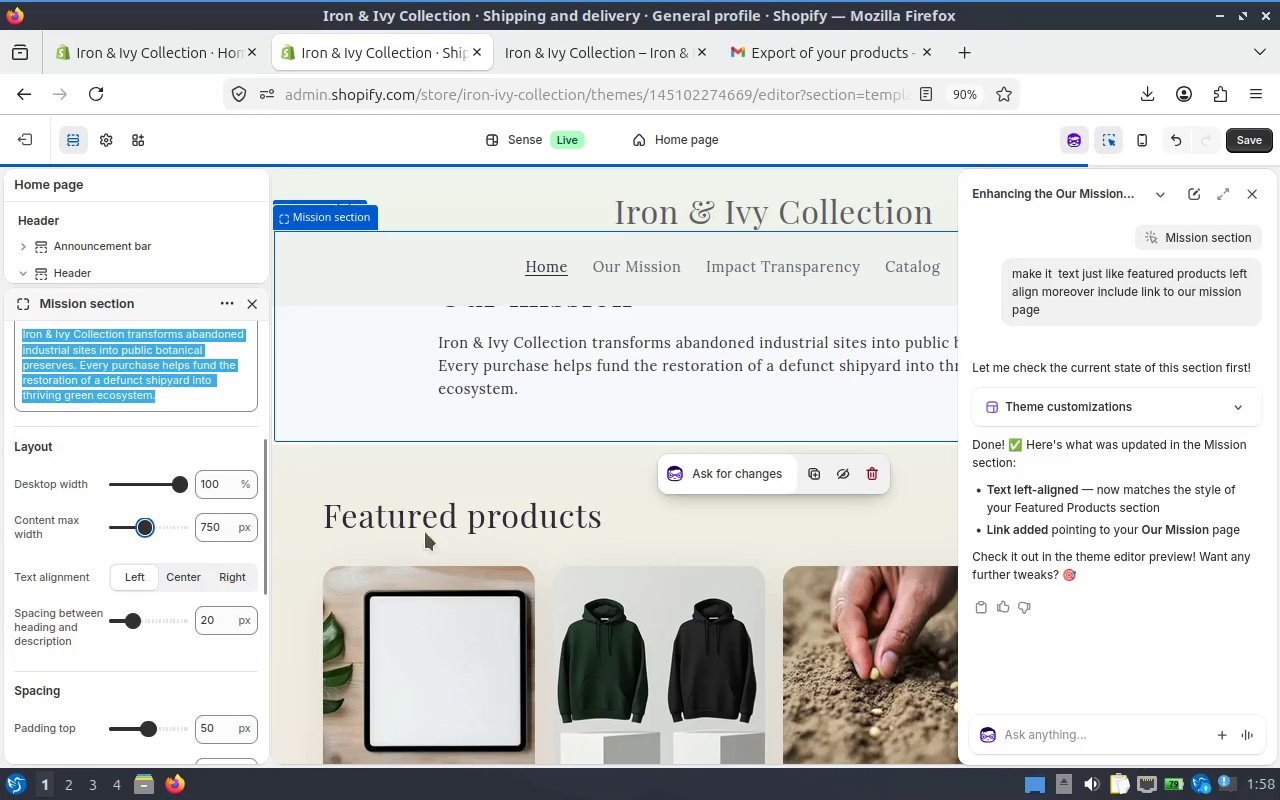 
left_click([445, 519])
 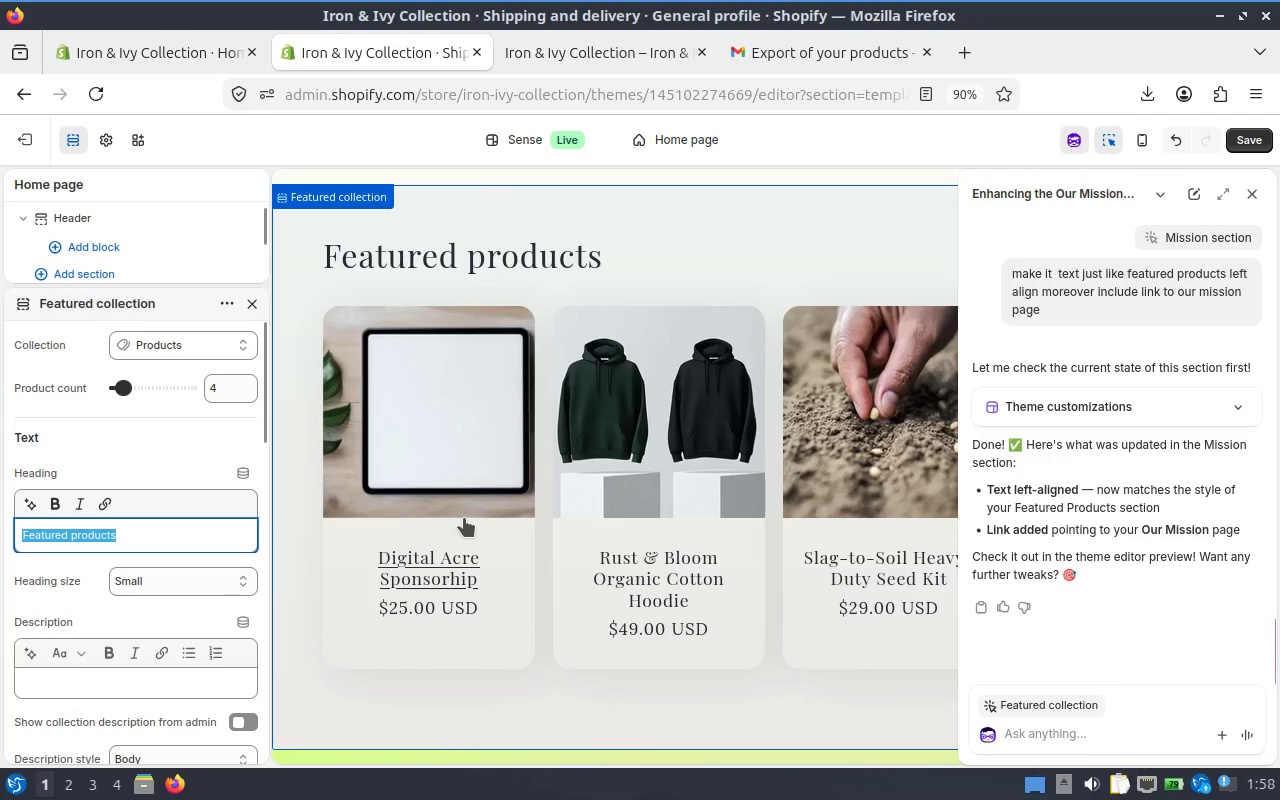 
scroll: coordinate [187, 515], scroll_direction: down, amount: 4.0
 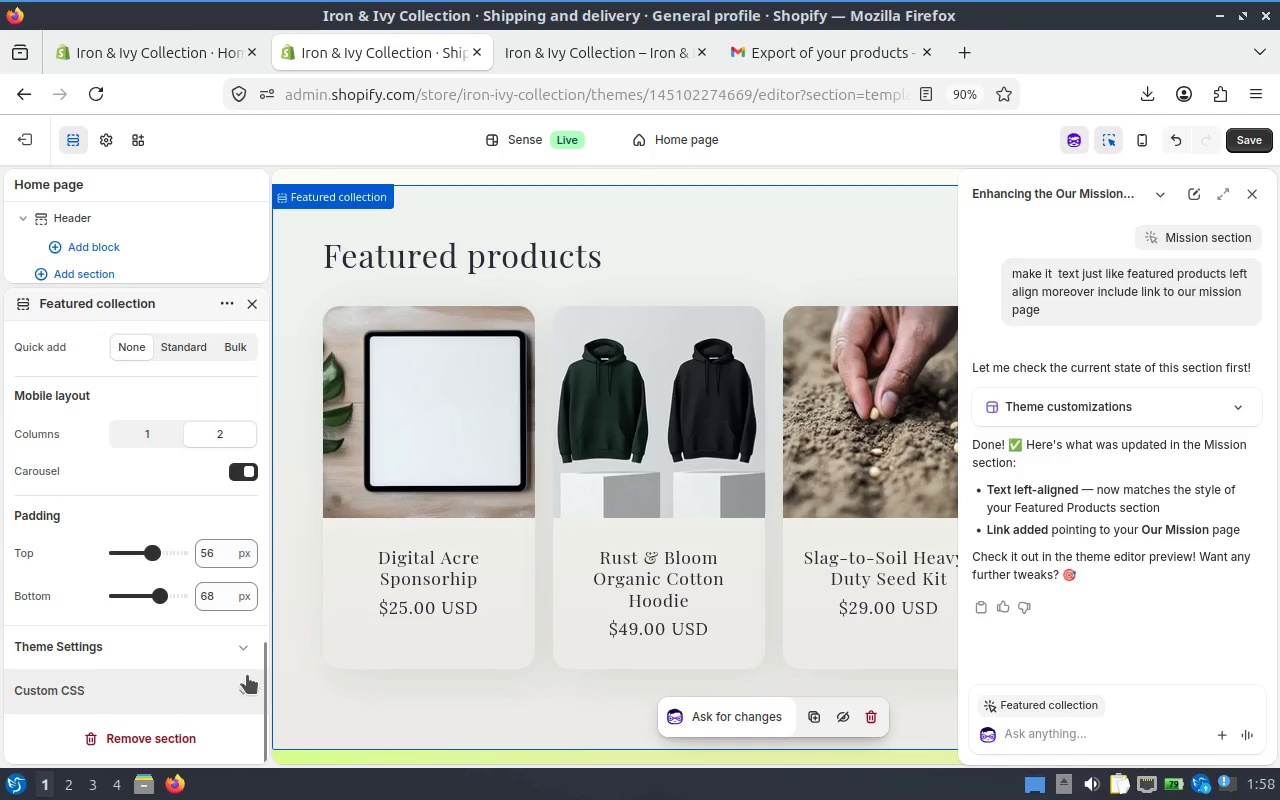 
left_click([238, 676])
 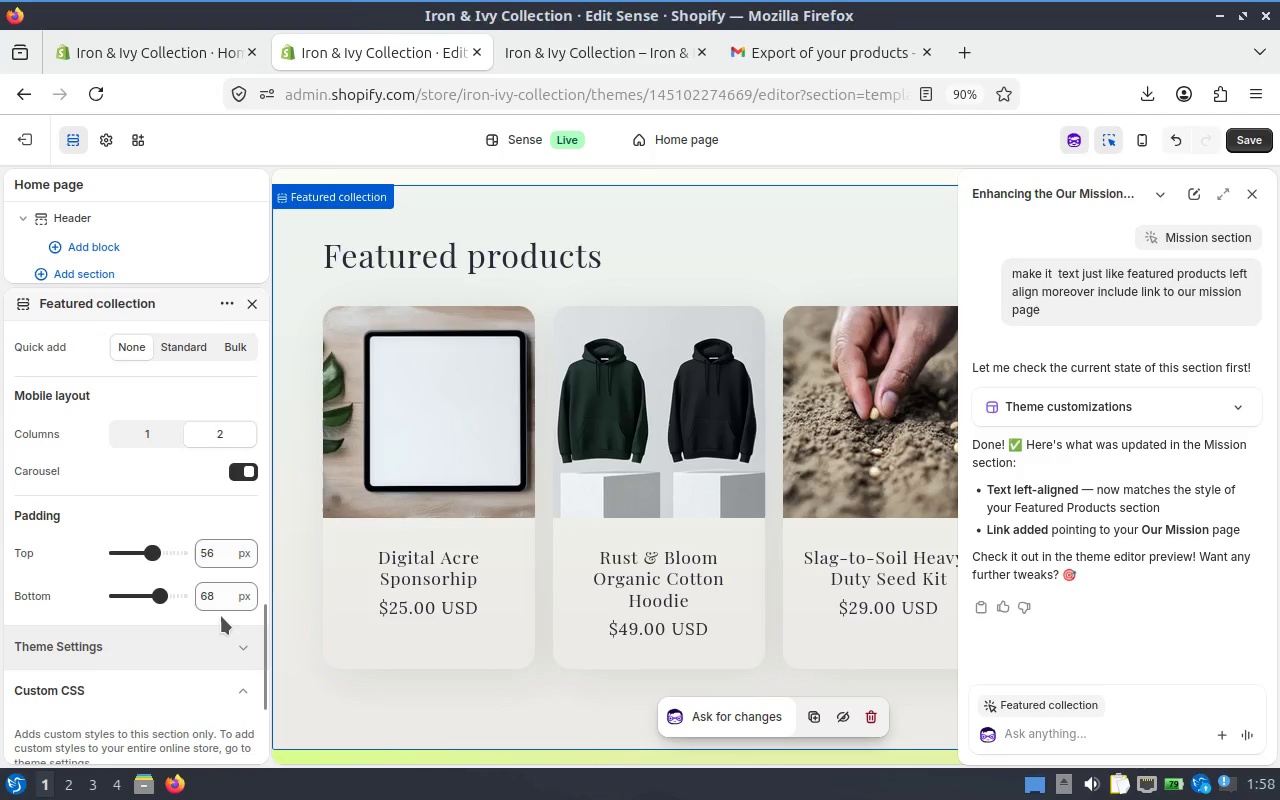 
scroll: coordinate [213, 564], scroll_direction: down, amount: 4.0
 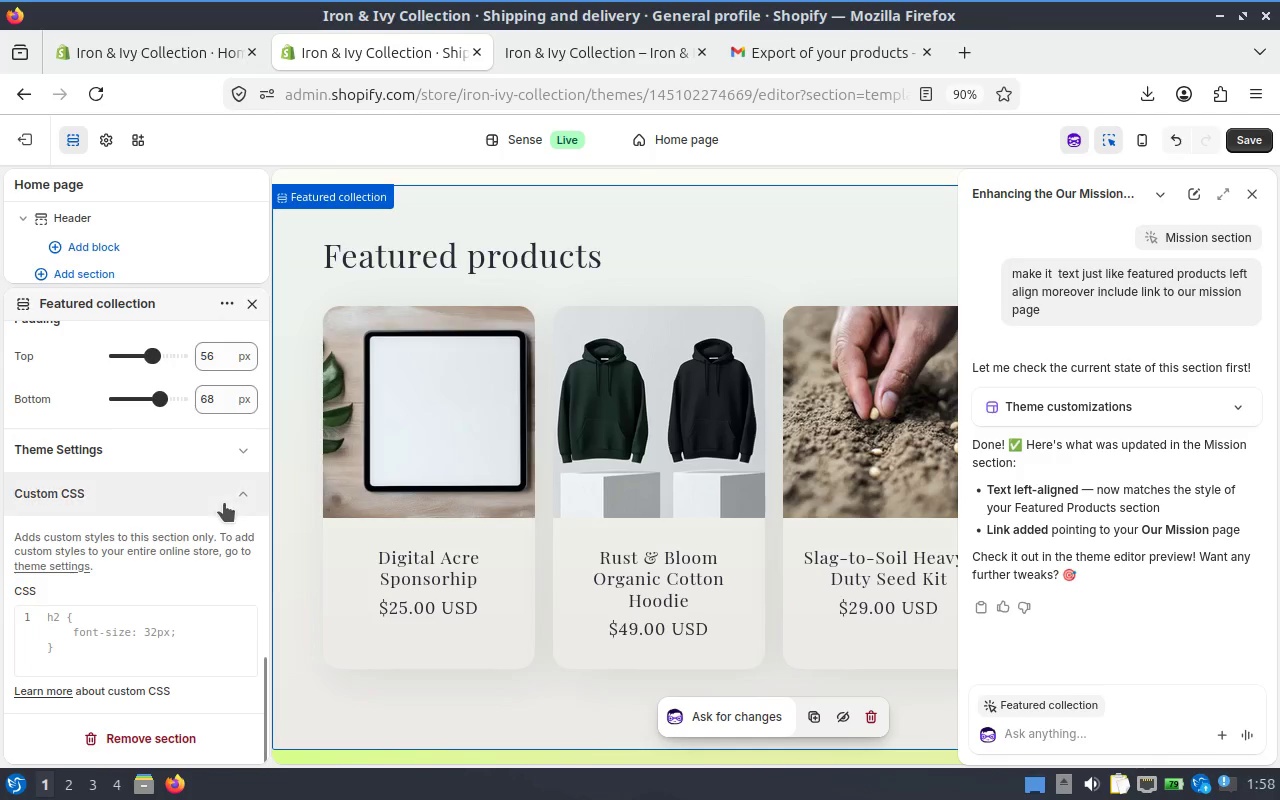 
left_click([230, 484])
 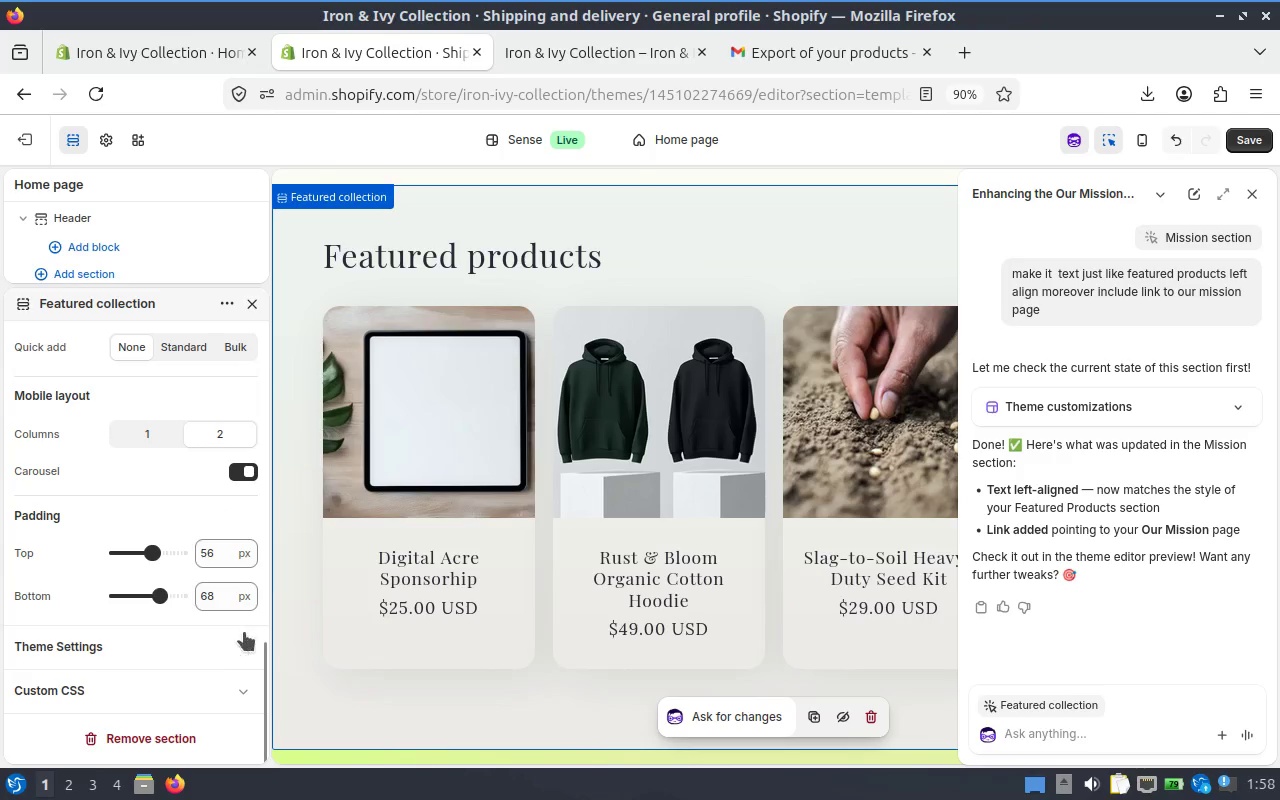 
left_click([244, 633])
 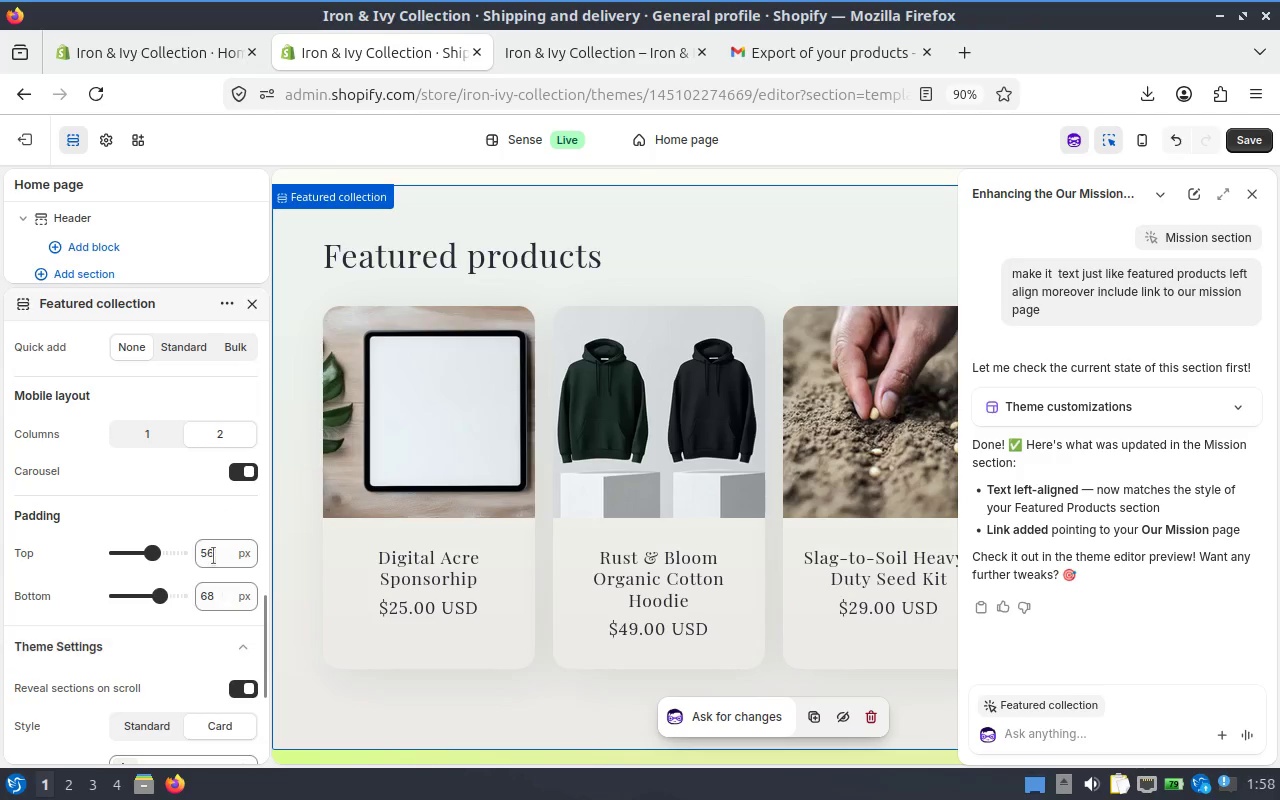 
scroll: coordinate [206, 549], scroll_direction: down, amount: 5.0
 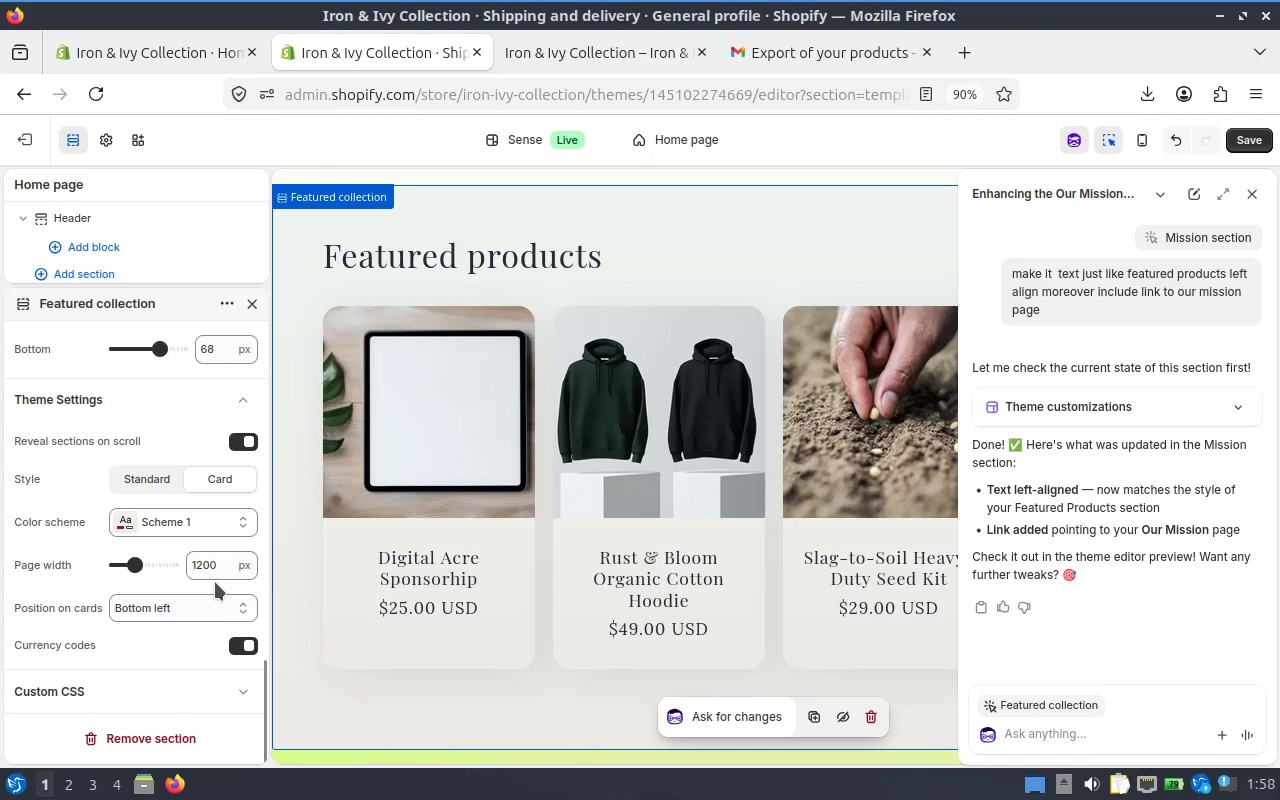 
scroll: coordinate [215, 582], scroll_direction: up, amount: 5.0
 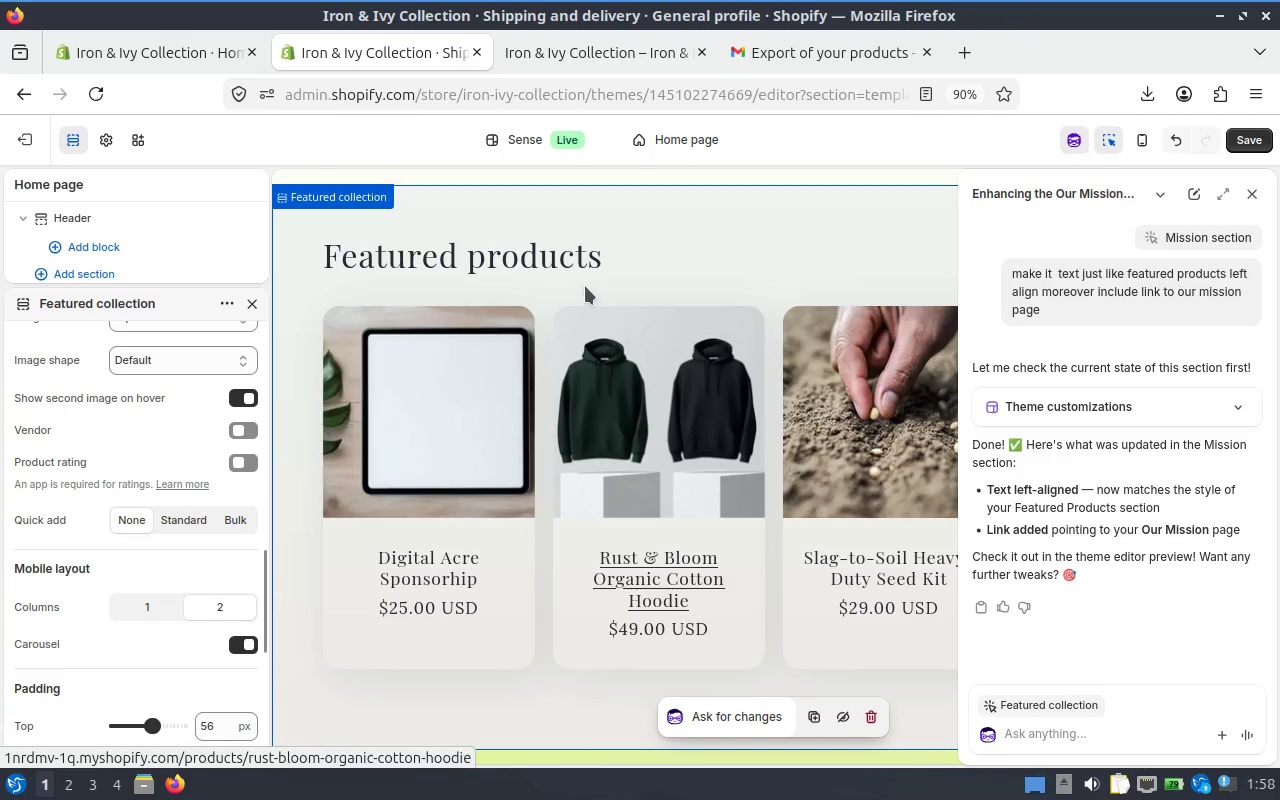 
left_click([562, 280])
 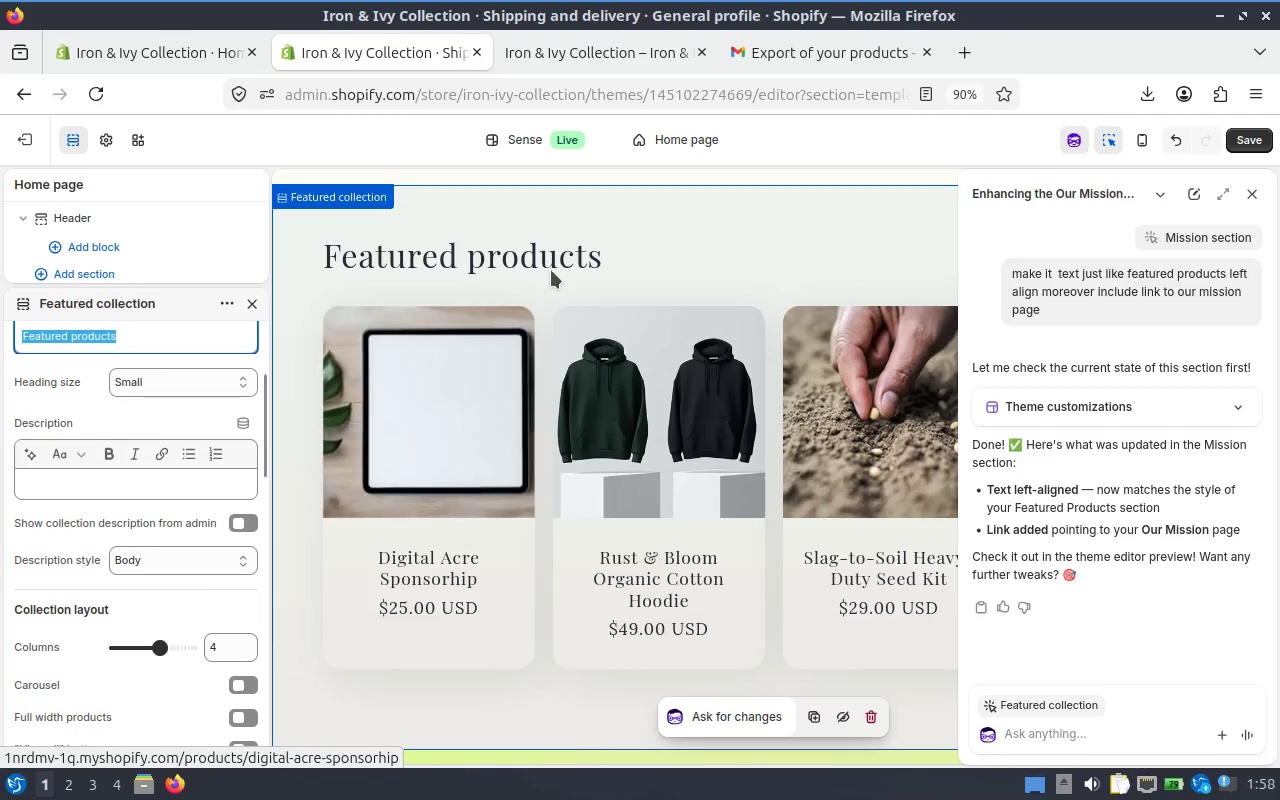 
scroll: coordinate [547, 357], scroll_direction: up, amount: 9.0
 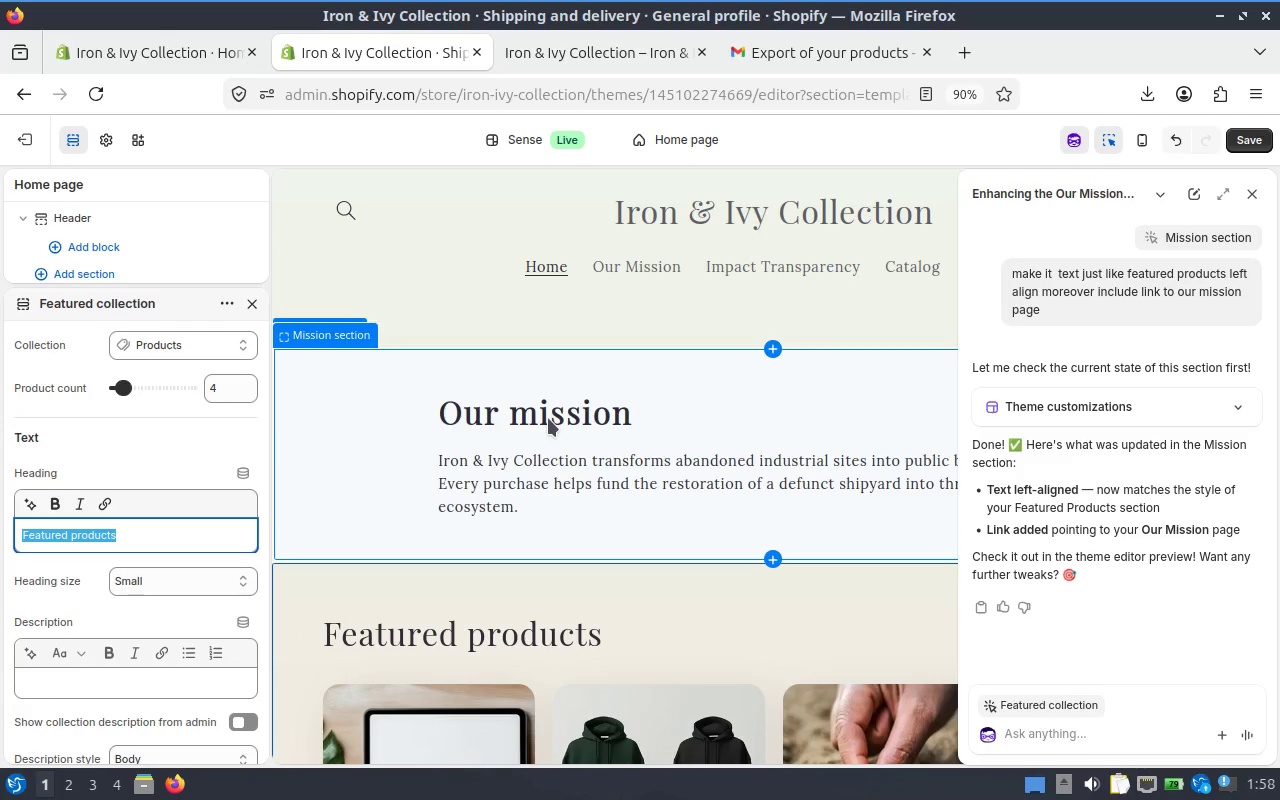 
left_click([548, 418])
 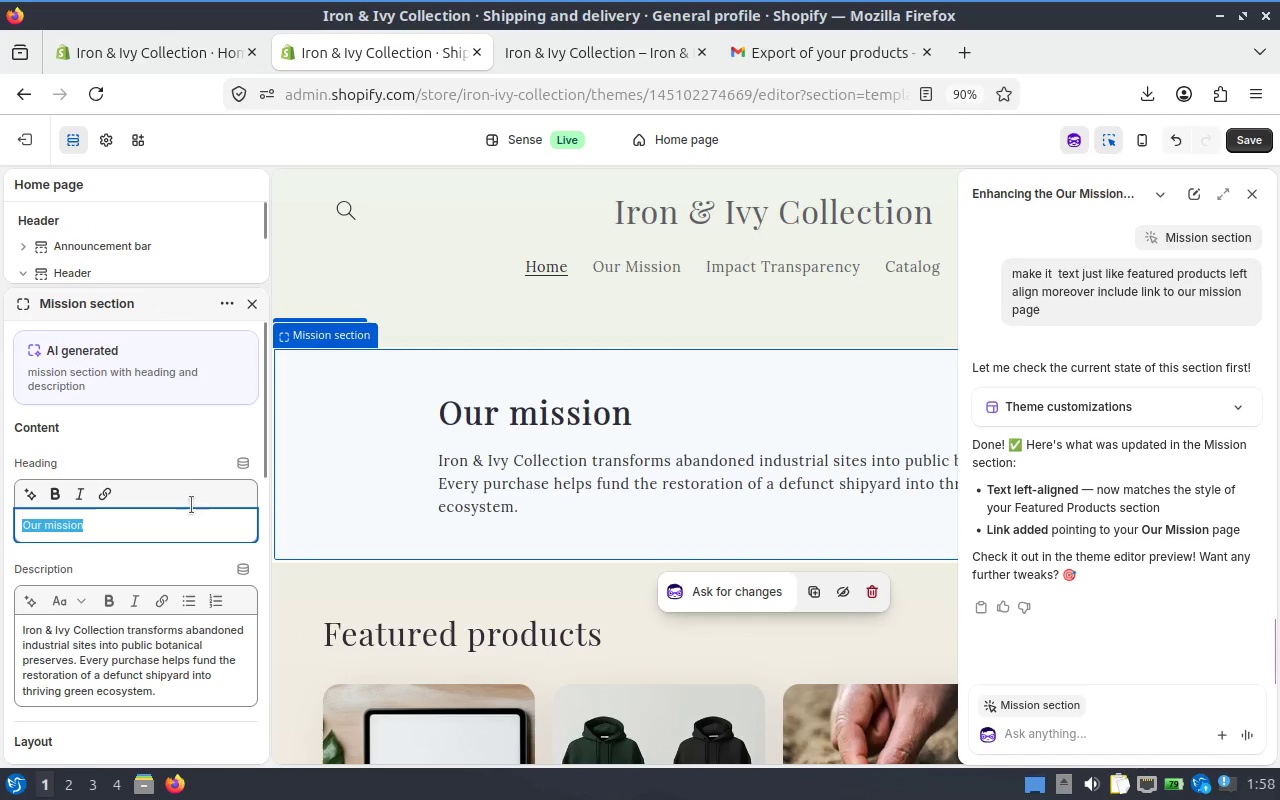 
scroll: coordinate [177, 447], scroll_direction: up, amount: 3.0
 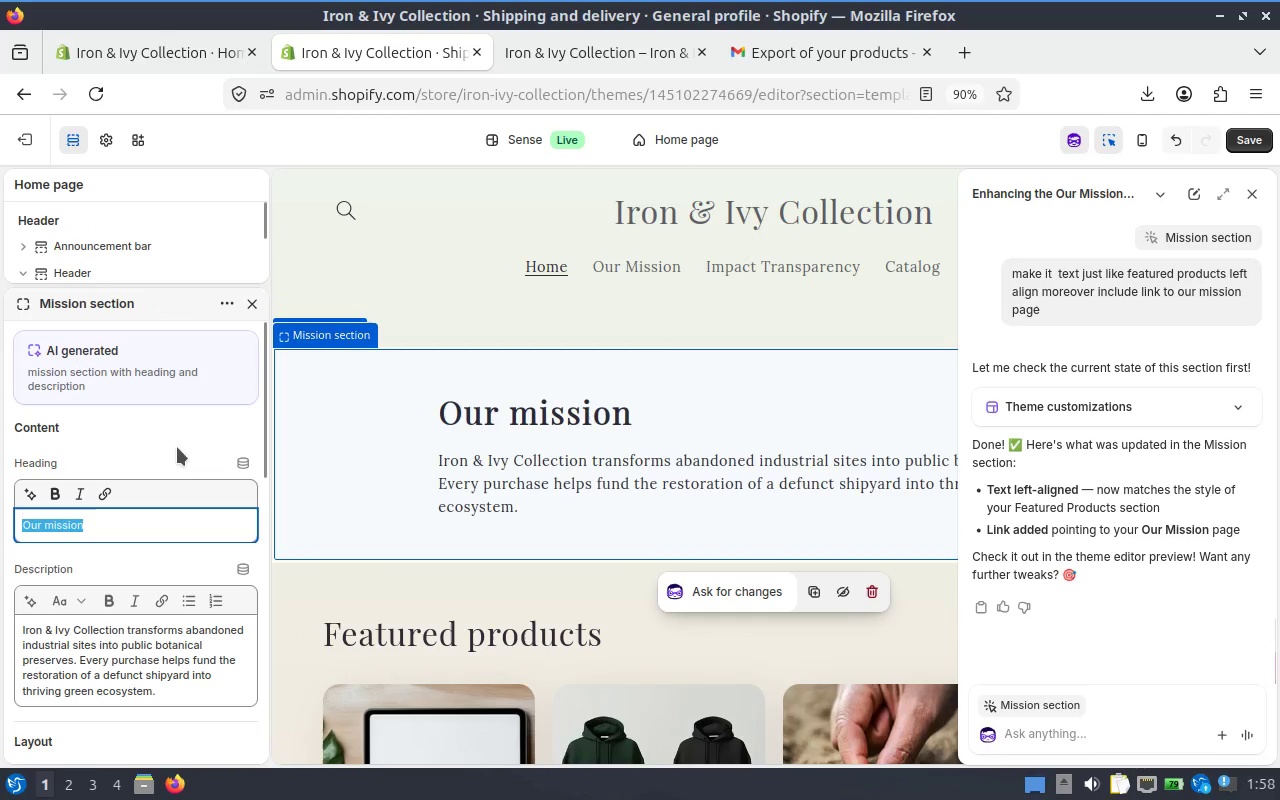 
scroll: coordinate [177, 447], scroll_direction: down, amount: 3.0
 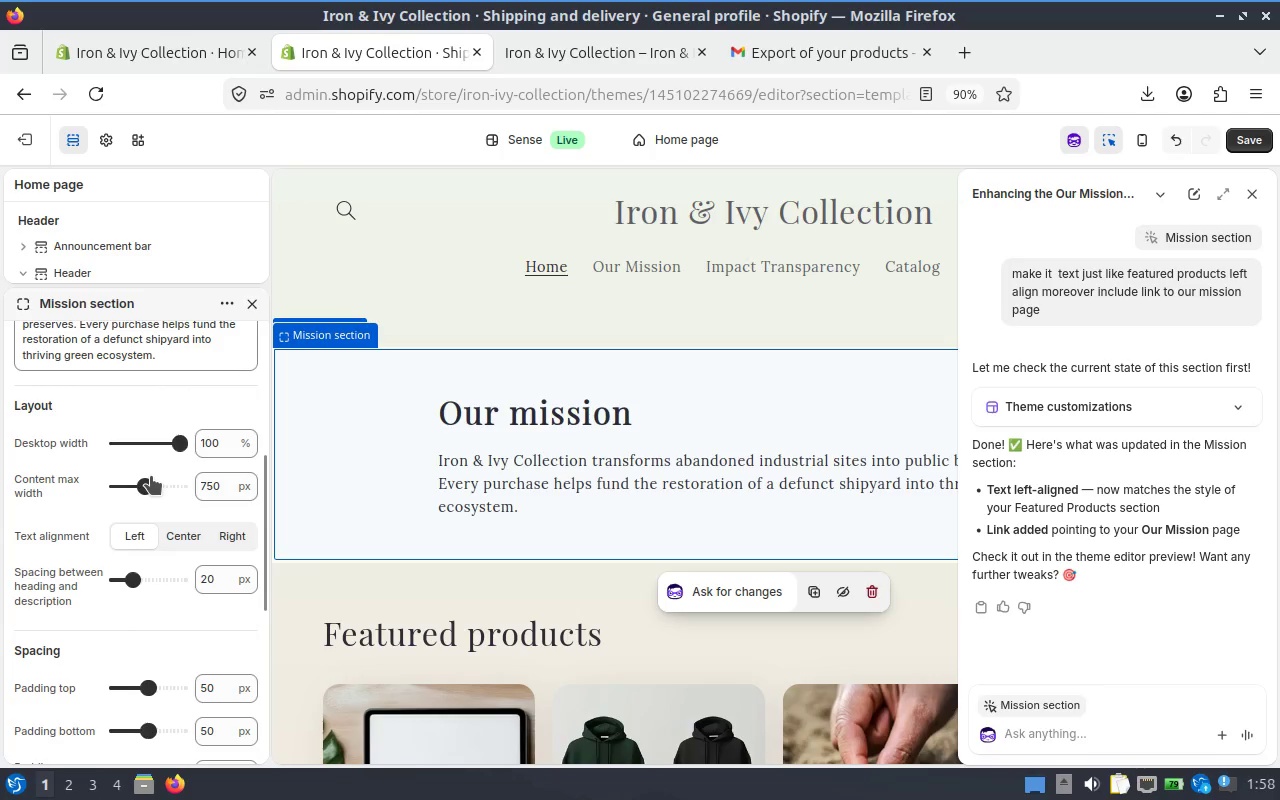 
left_click_drag(start_coordinate=[150, 480], to_coordinate=[175, 480])
 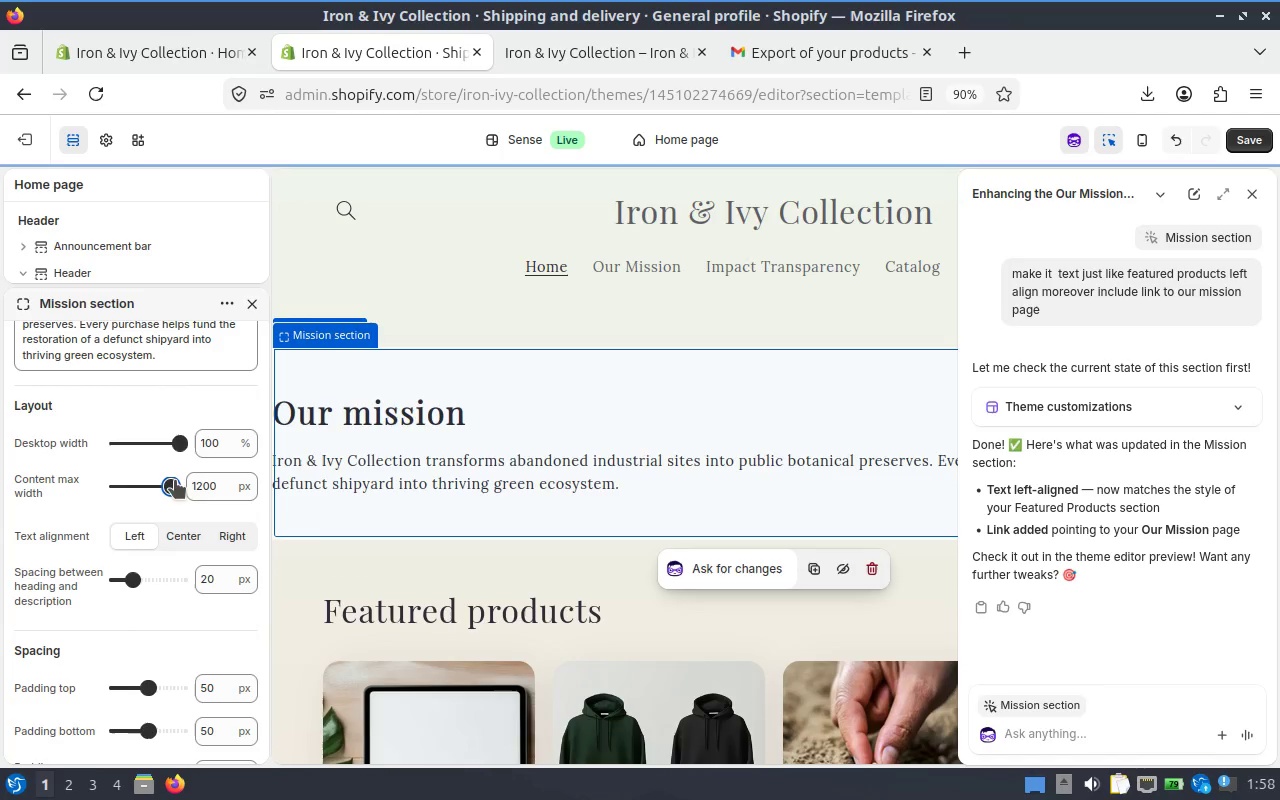 
scroll: coordinate [145, 501], scroll_direction: down, amount: 2.0
 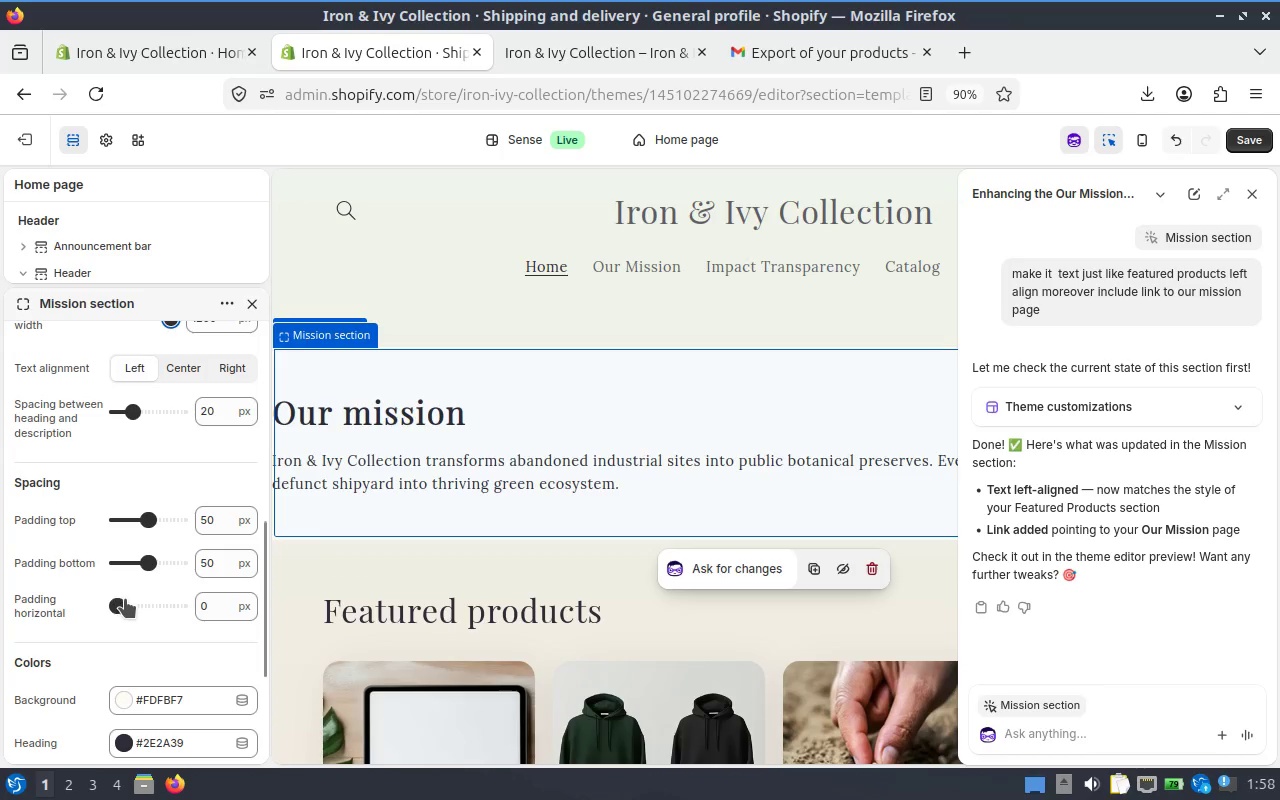 
left_click([125, 599])
 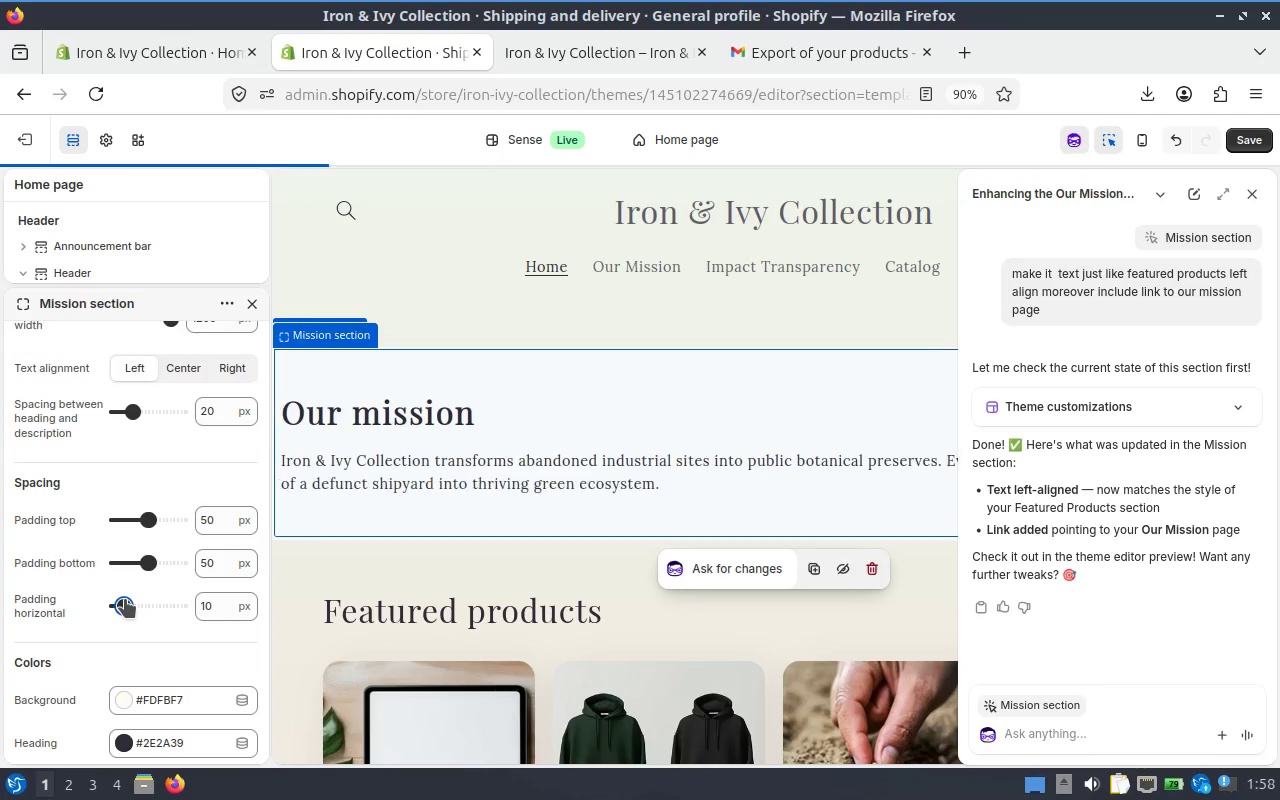 
left_click([129, 599])
 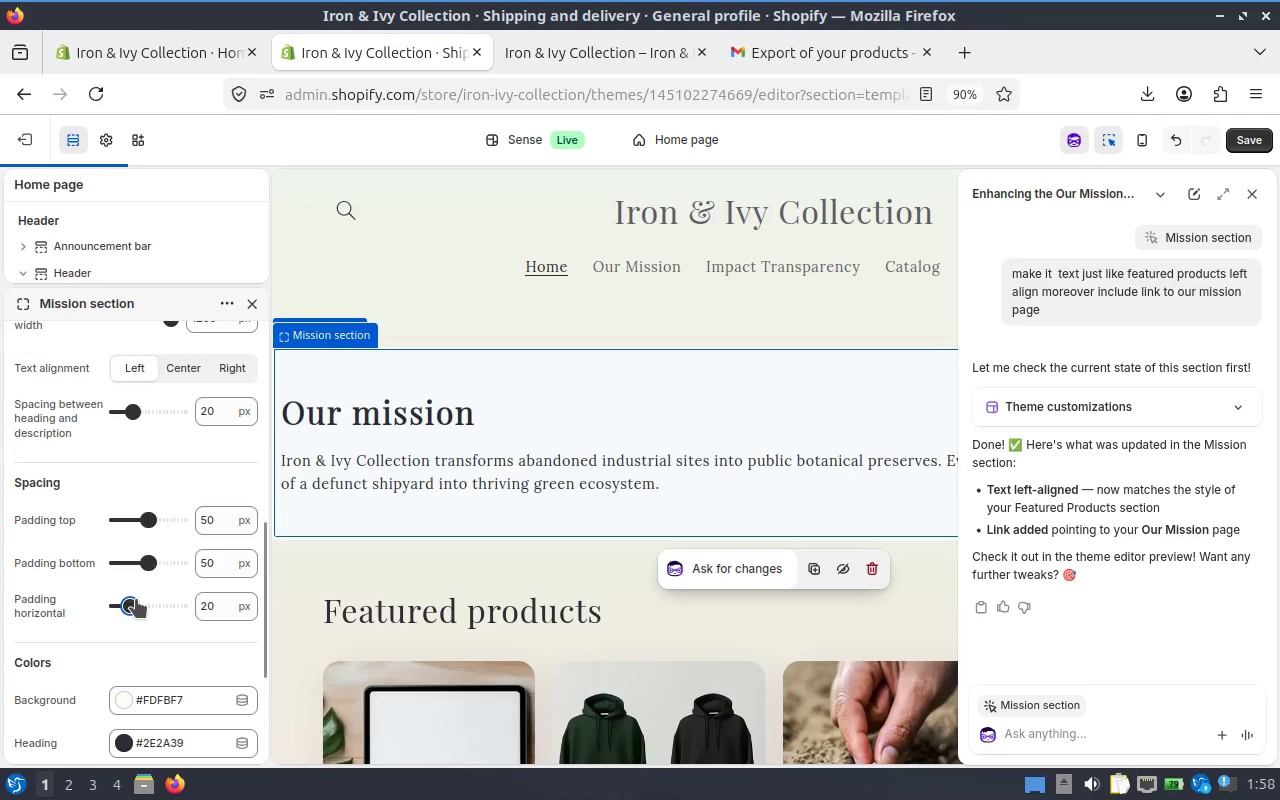 
left_click([137, 599])
 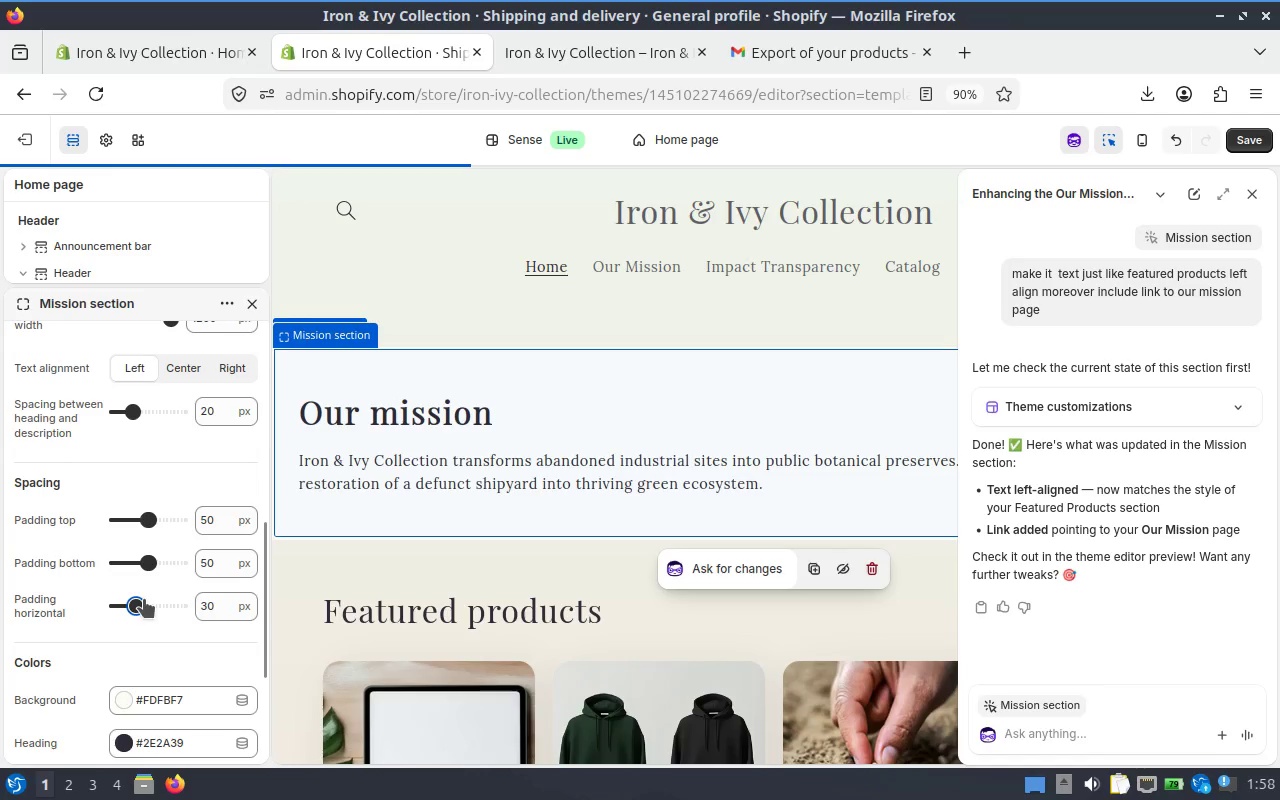 
left_click([140, 599])
 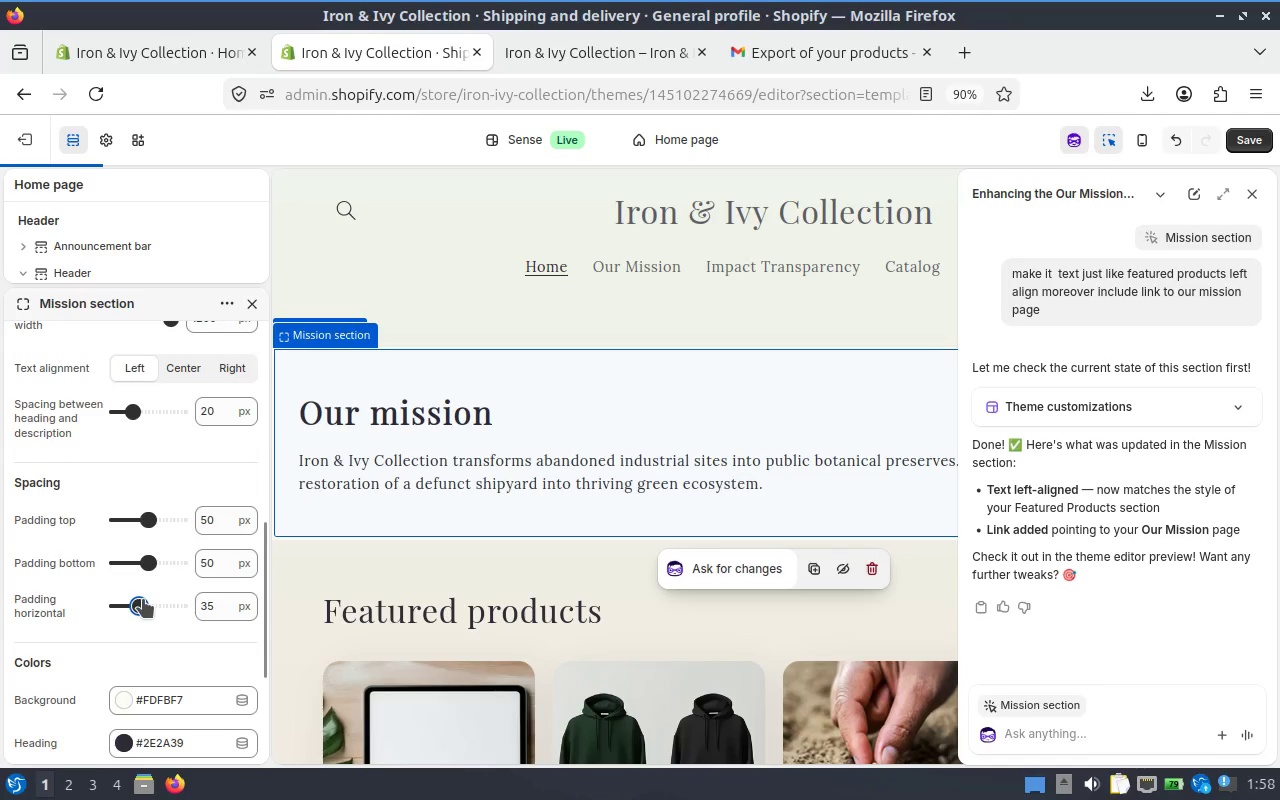 
left_click([144, 599])
 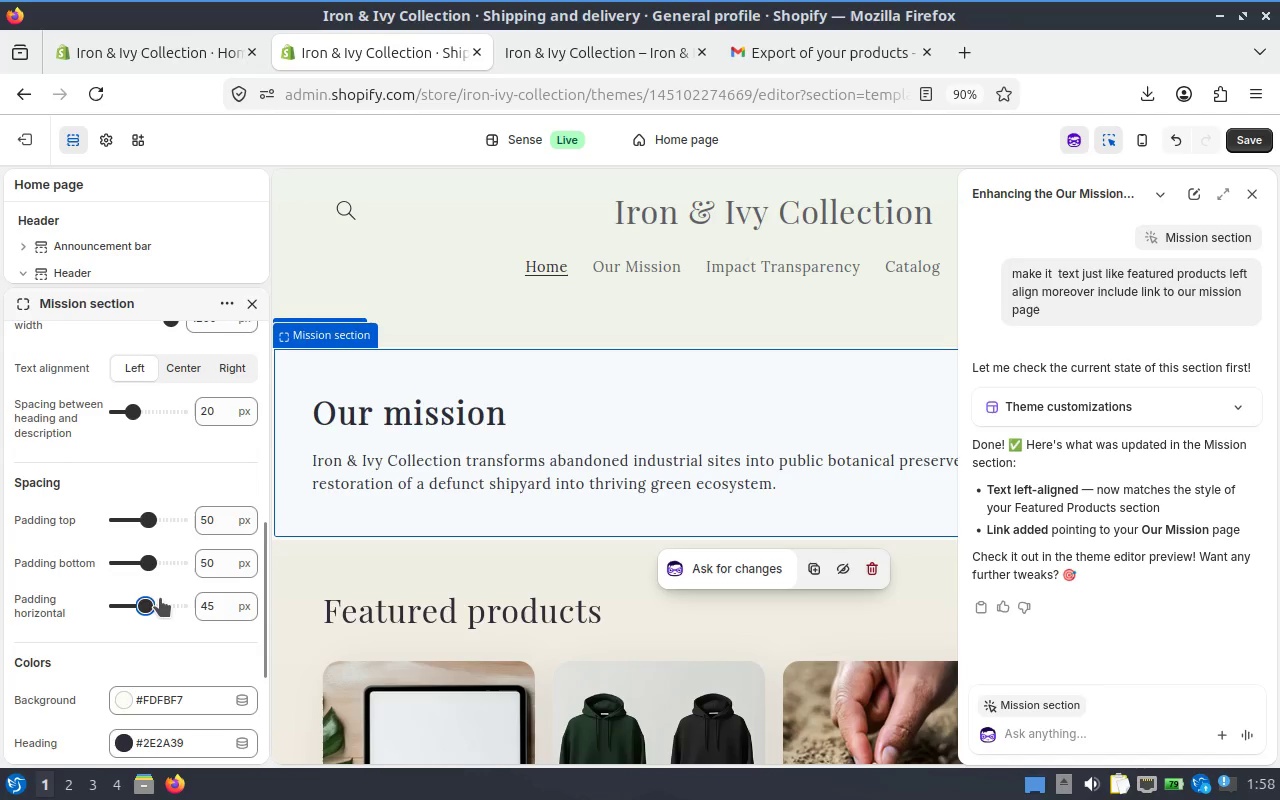 
left_click([218, 598])
 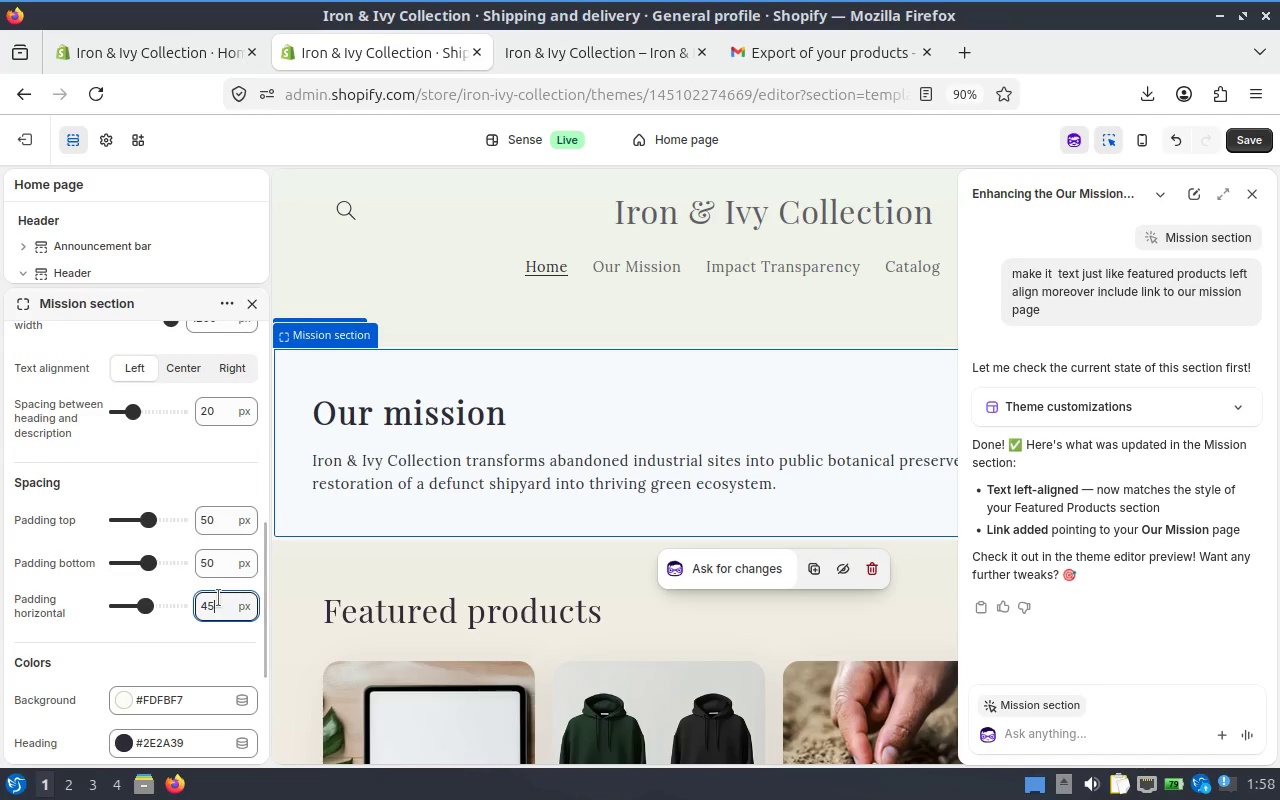 
key(Backspace)
key(Backspace)
key(Backspace)
type(60)
 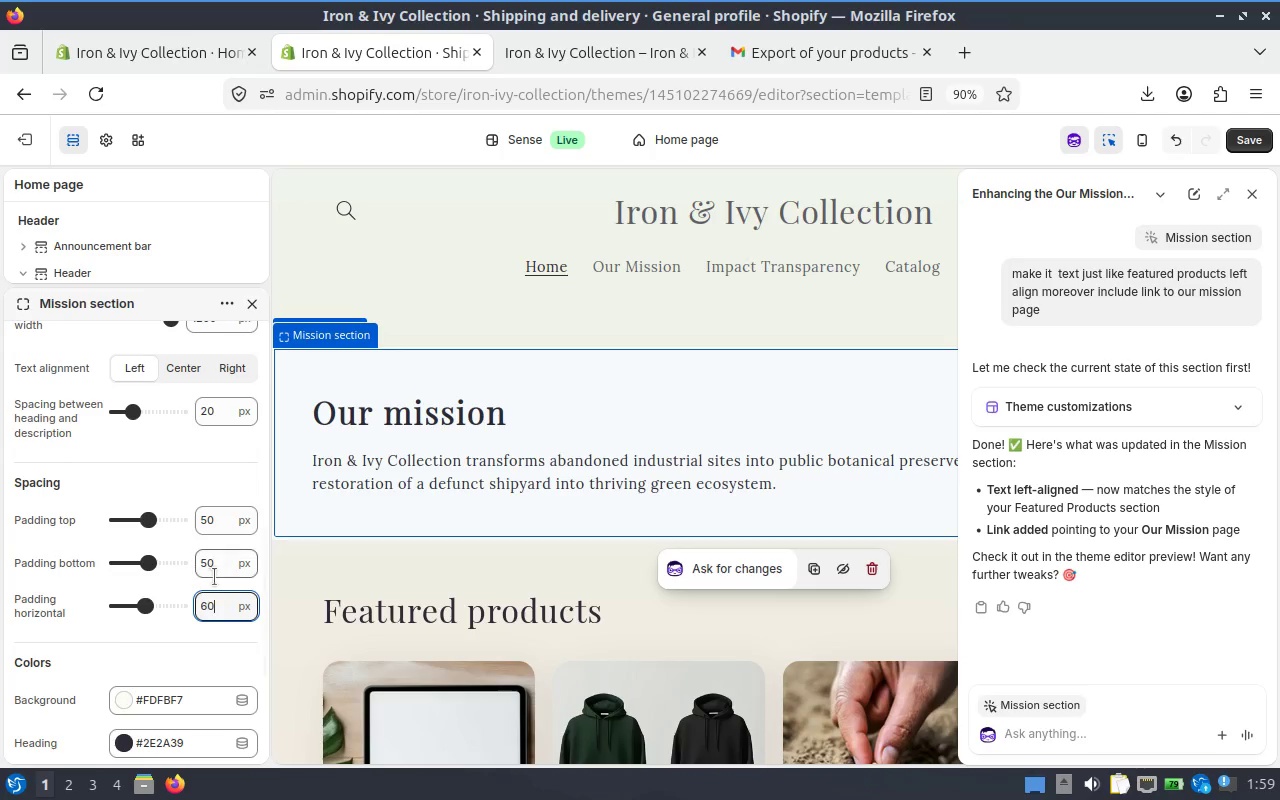 
wait(6.58)
 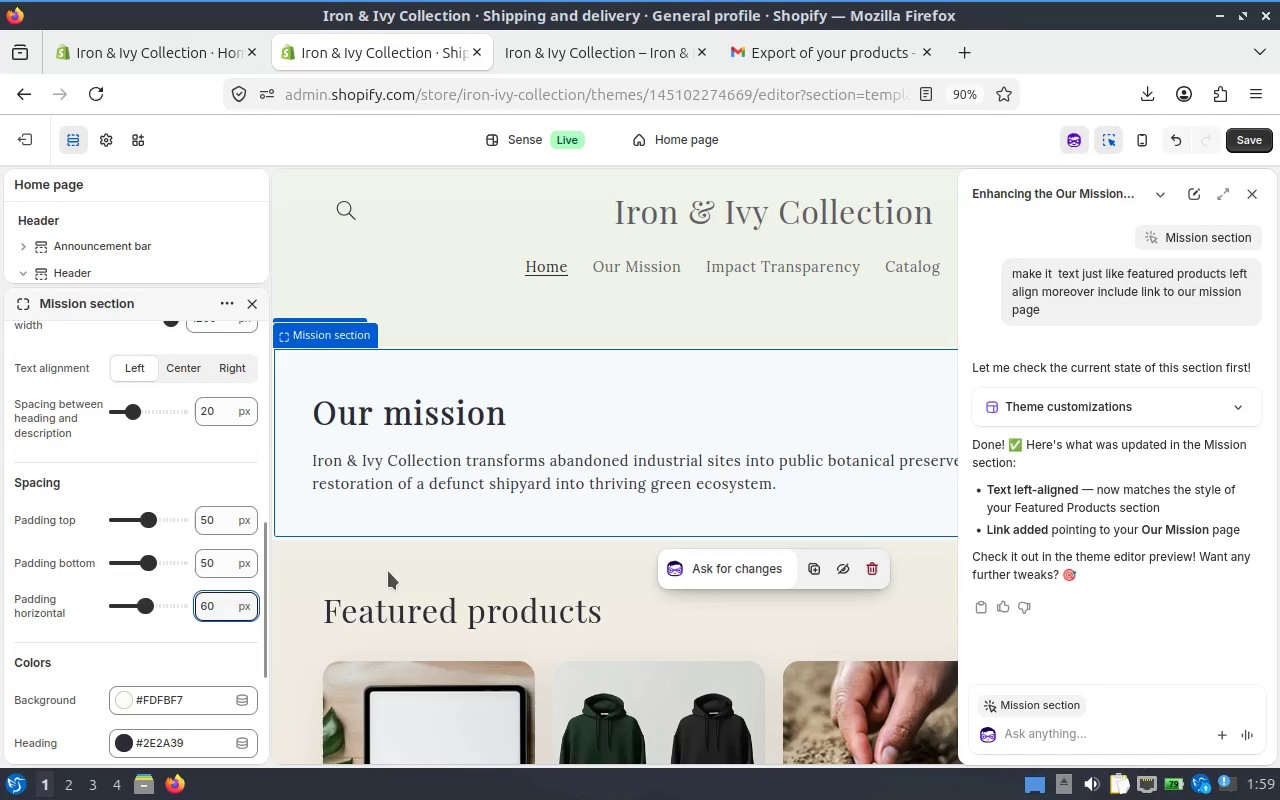 
scroll: coordinate [189, 585], scroll_direction: down, amount: 2.0
 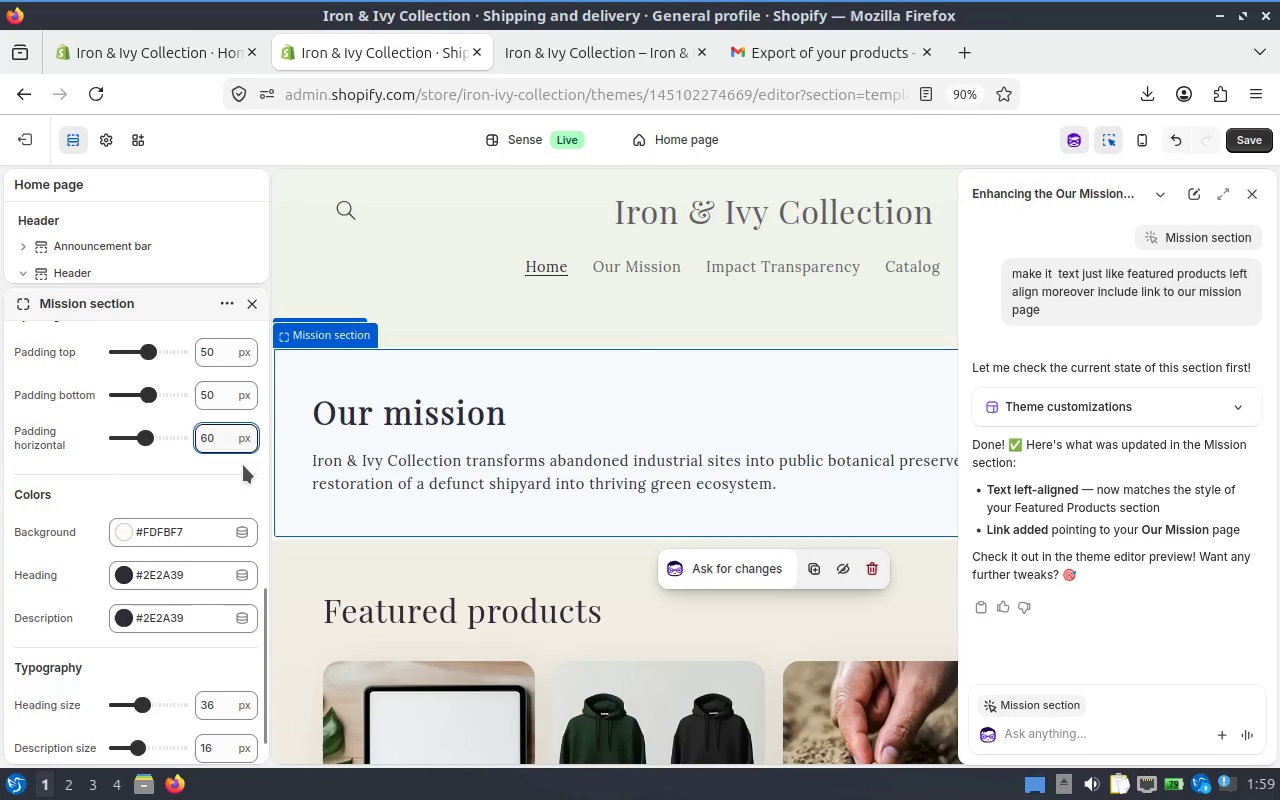 
key(Backspace)
key(Backspace)
key(Backspace)
type(80)
 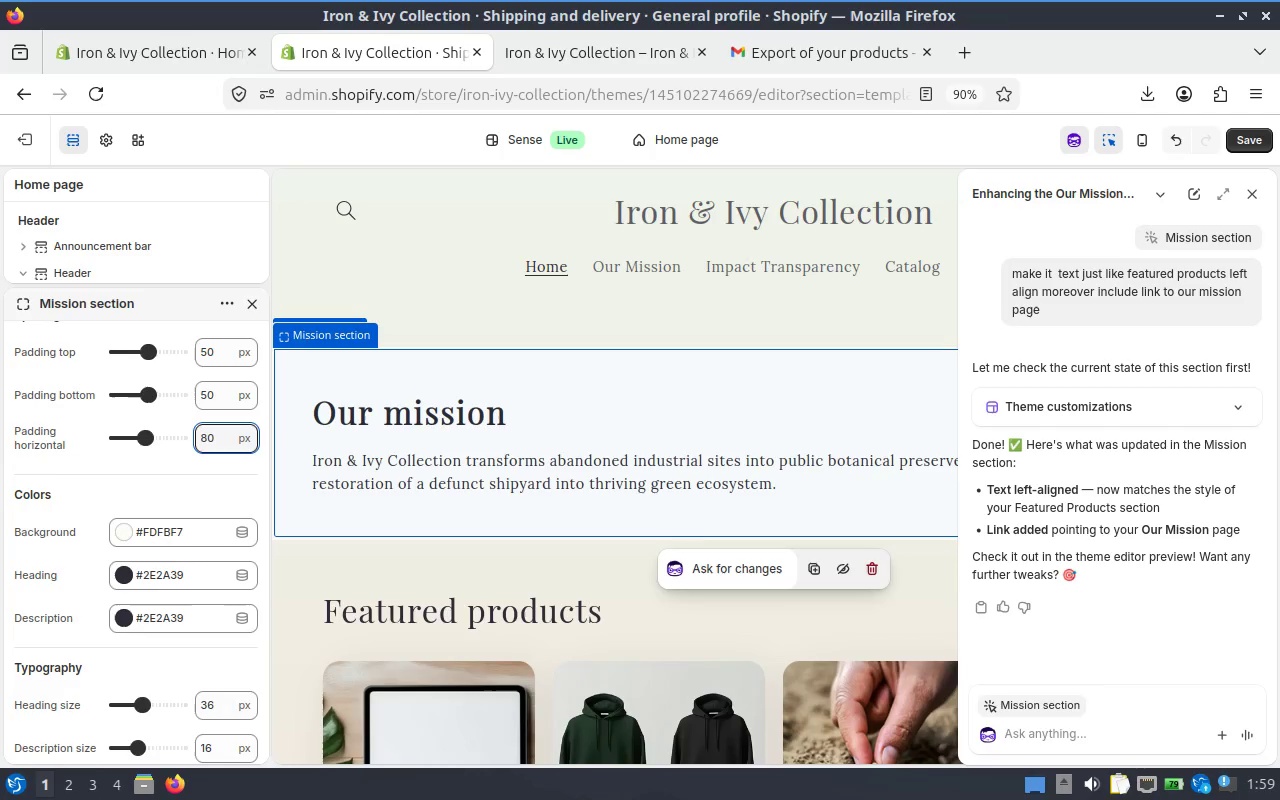 
key(Enter)
 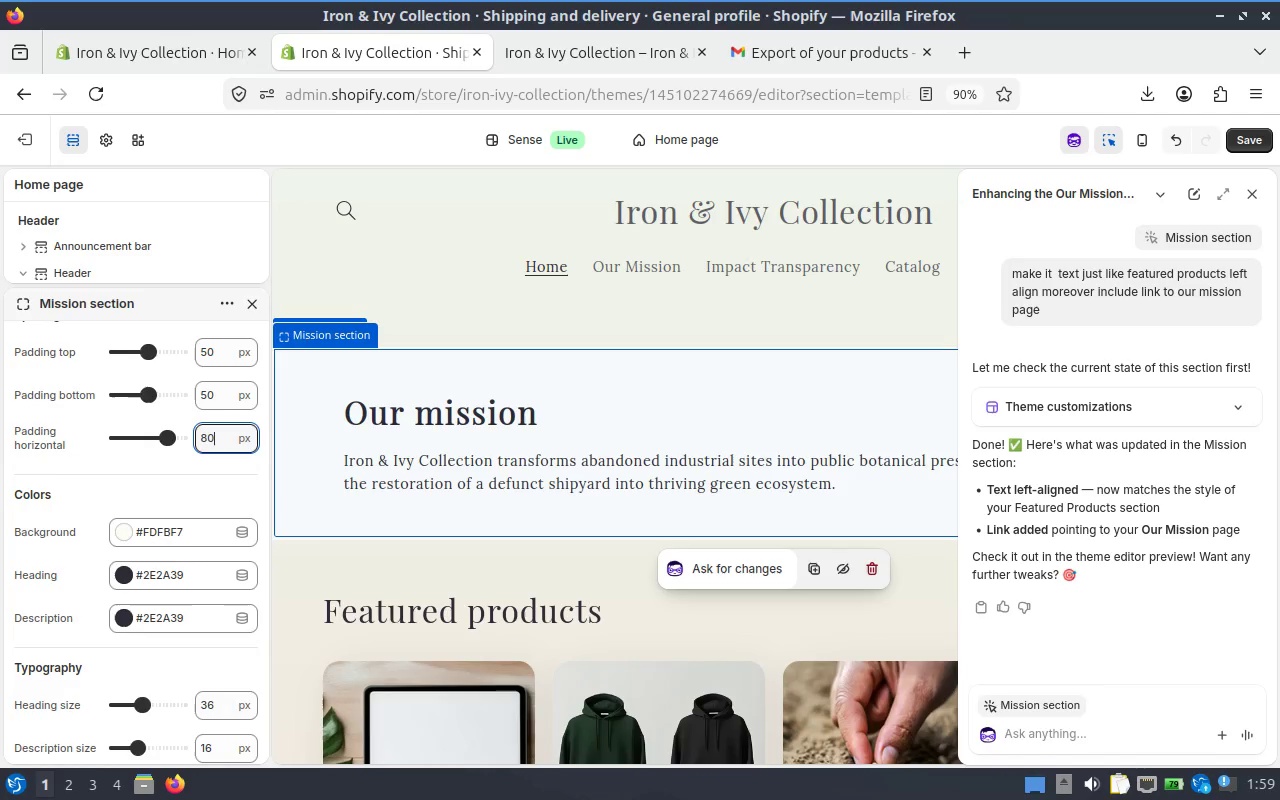 
key(Backspace)
key(Backspace)
type(60)
 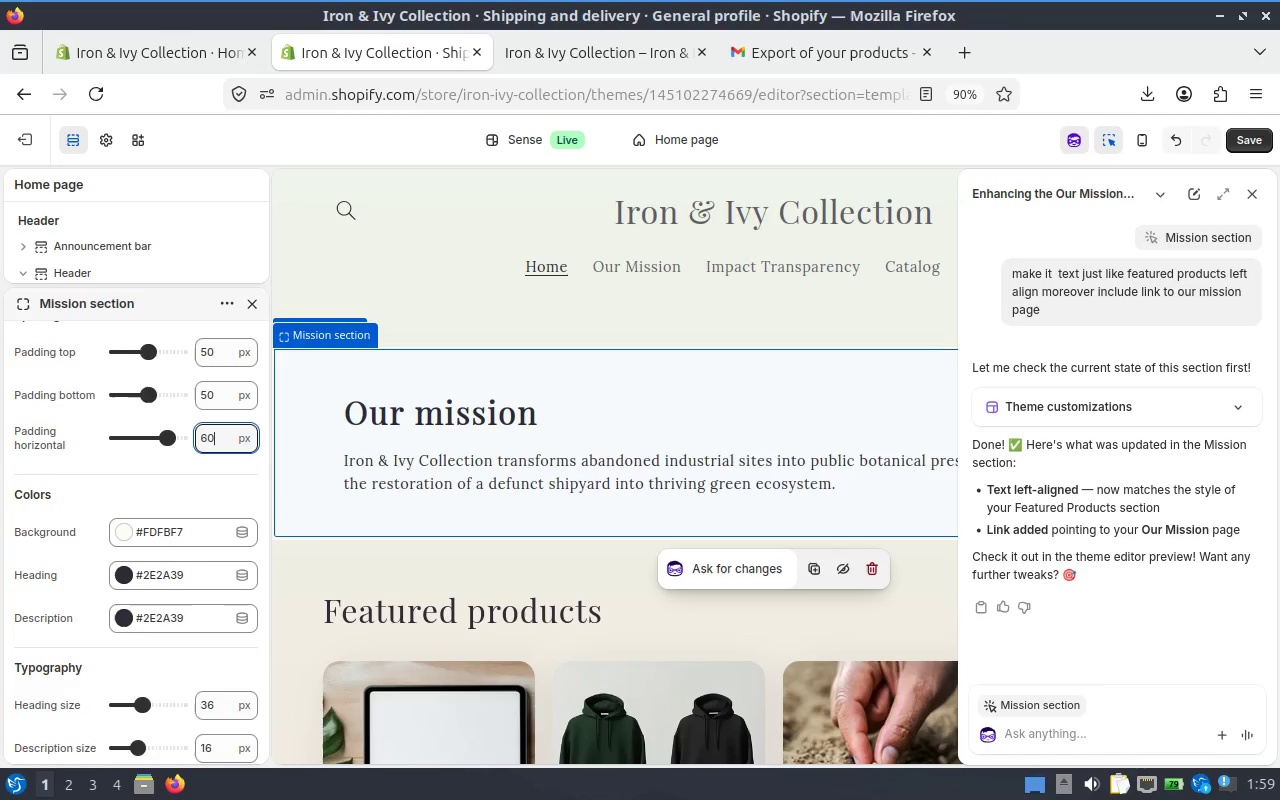 
key(Enter)
 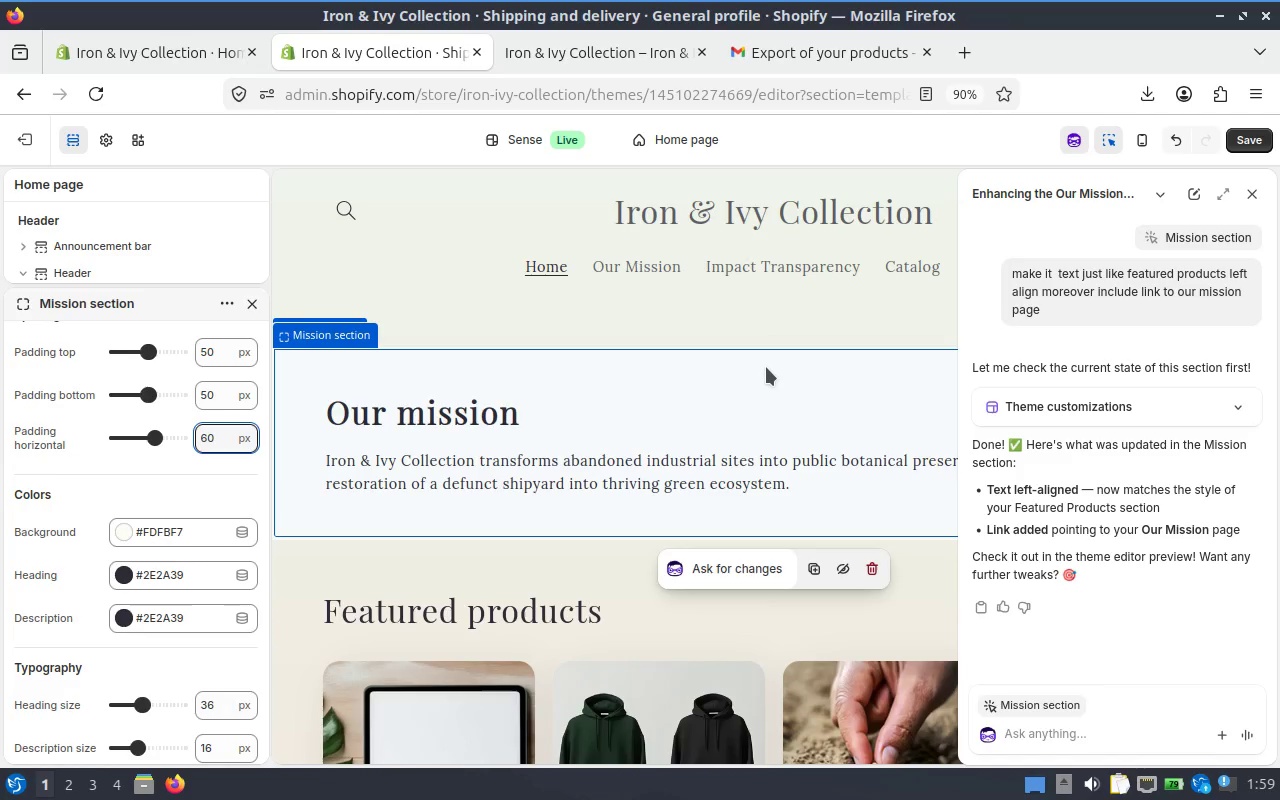 
wait(5.84)
 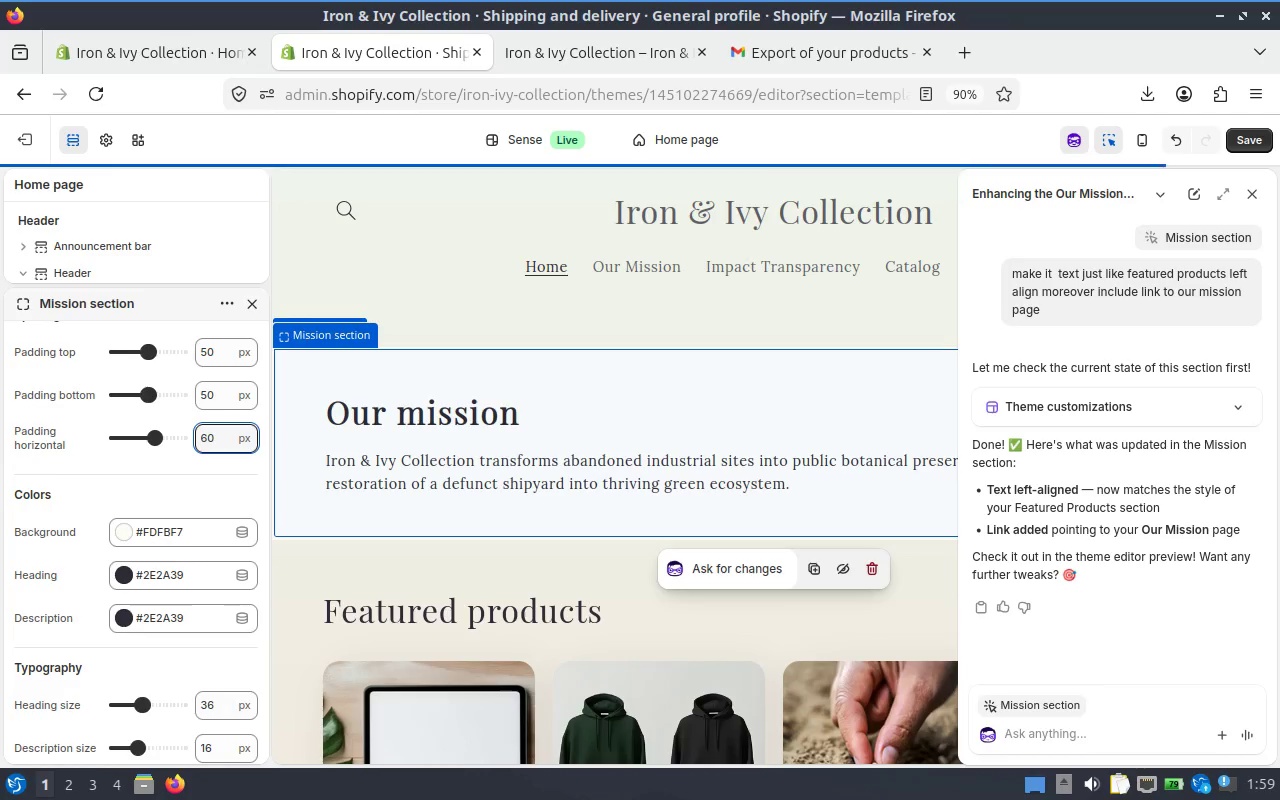 
left_click([1245, 195])
 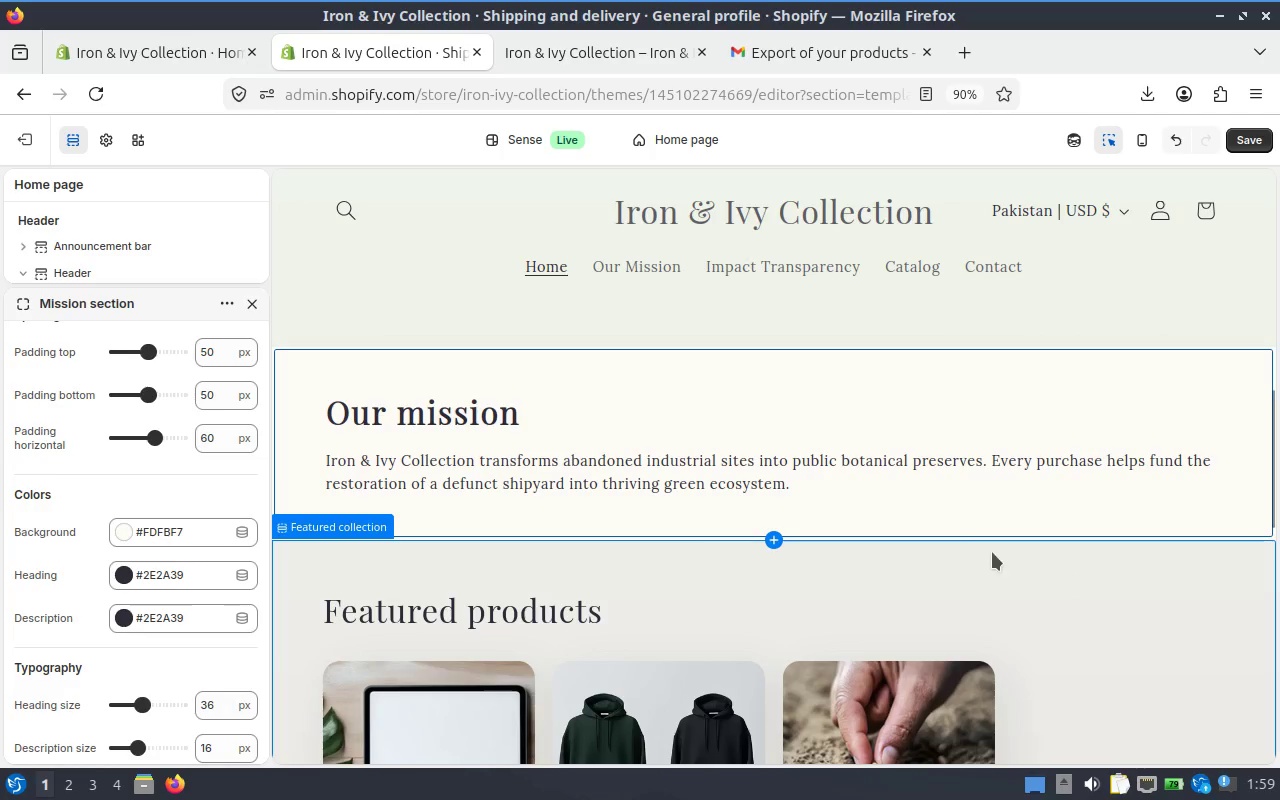 
left_click([595, 442])
 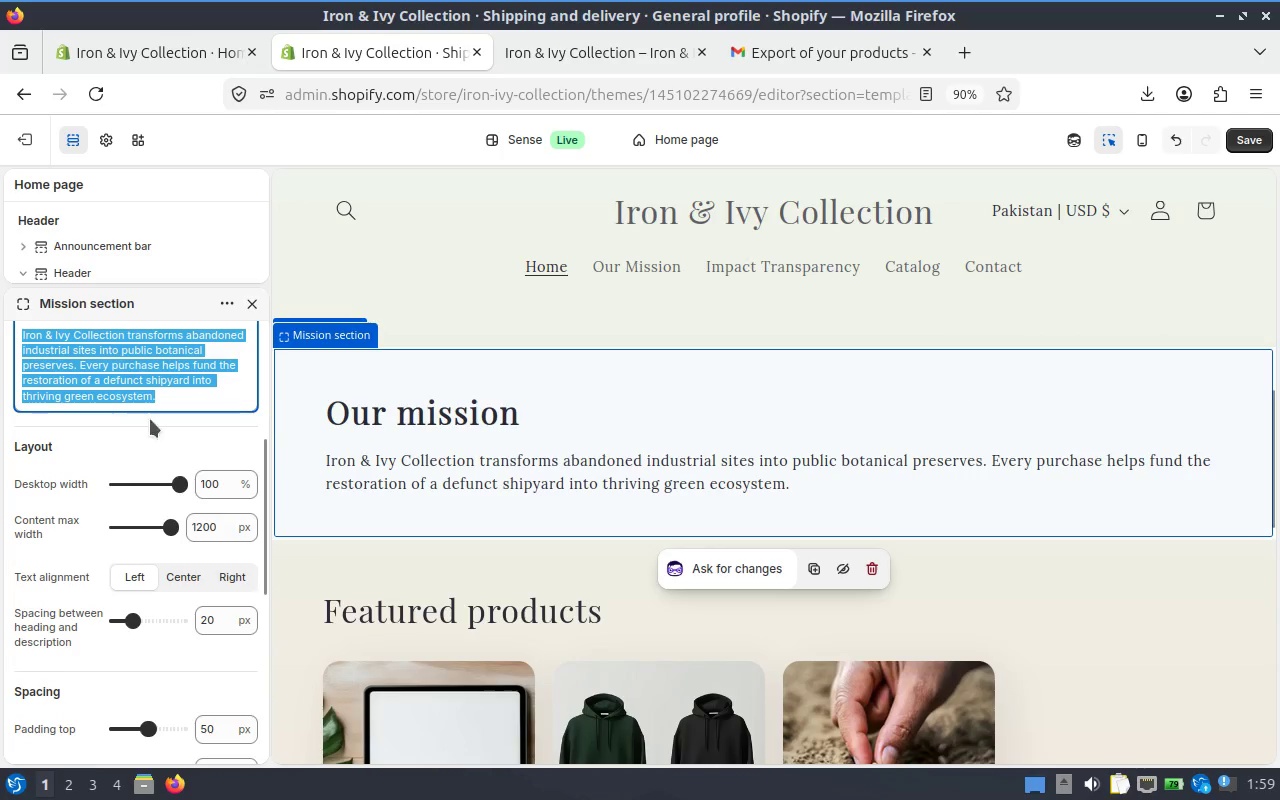 
scroll: coordinate [105, 445], scroll_direction: up, amount: 4.0
 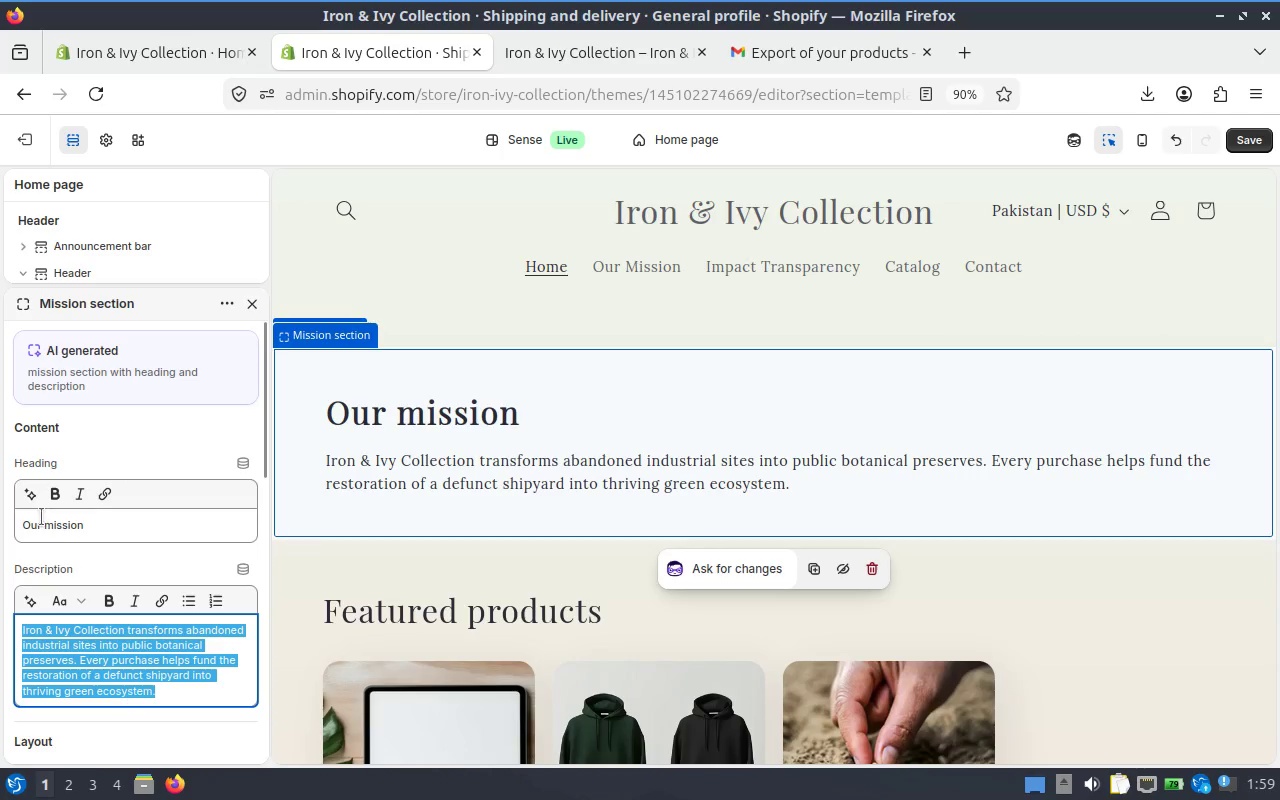 
left_click([40, 517])
 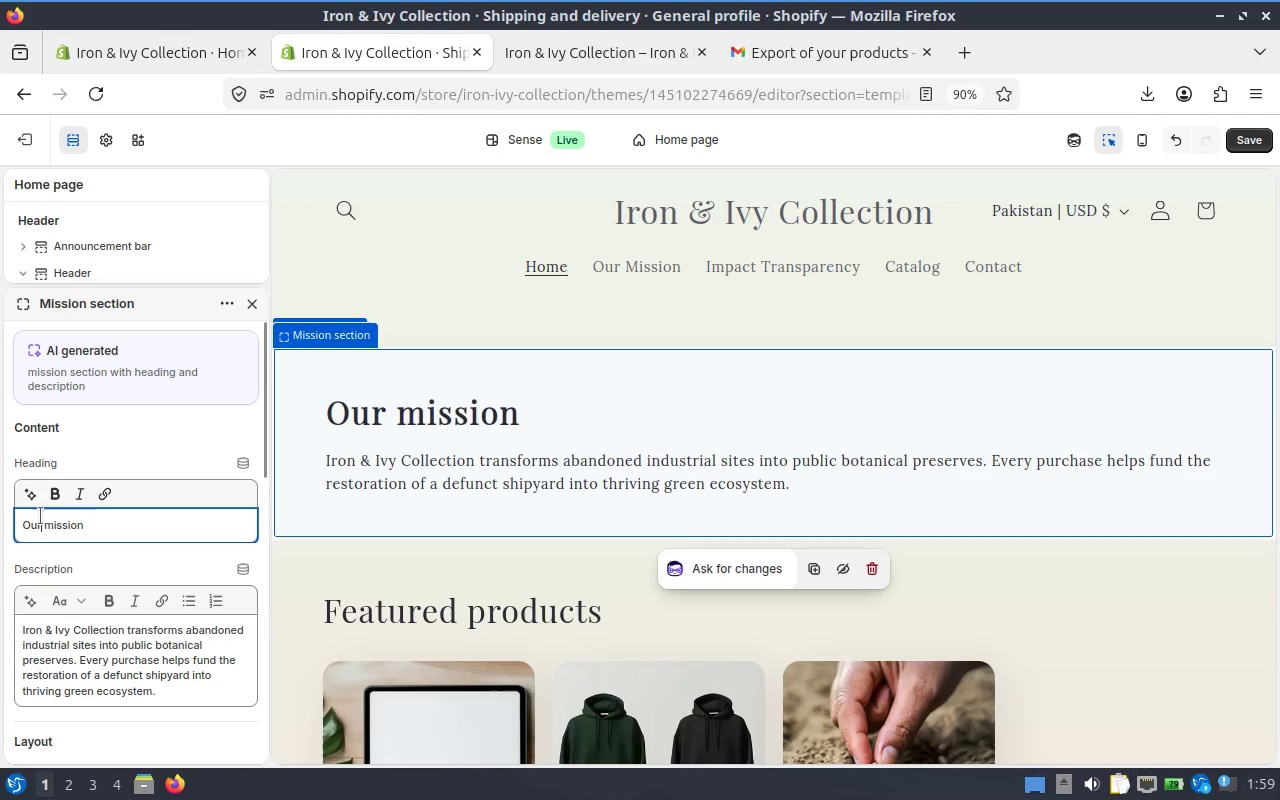 
left_click([56, 516])
 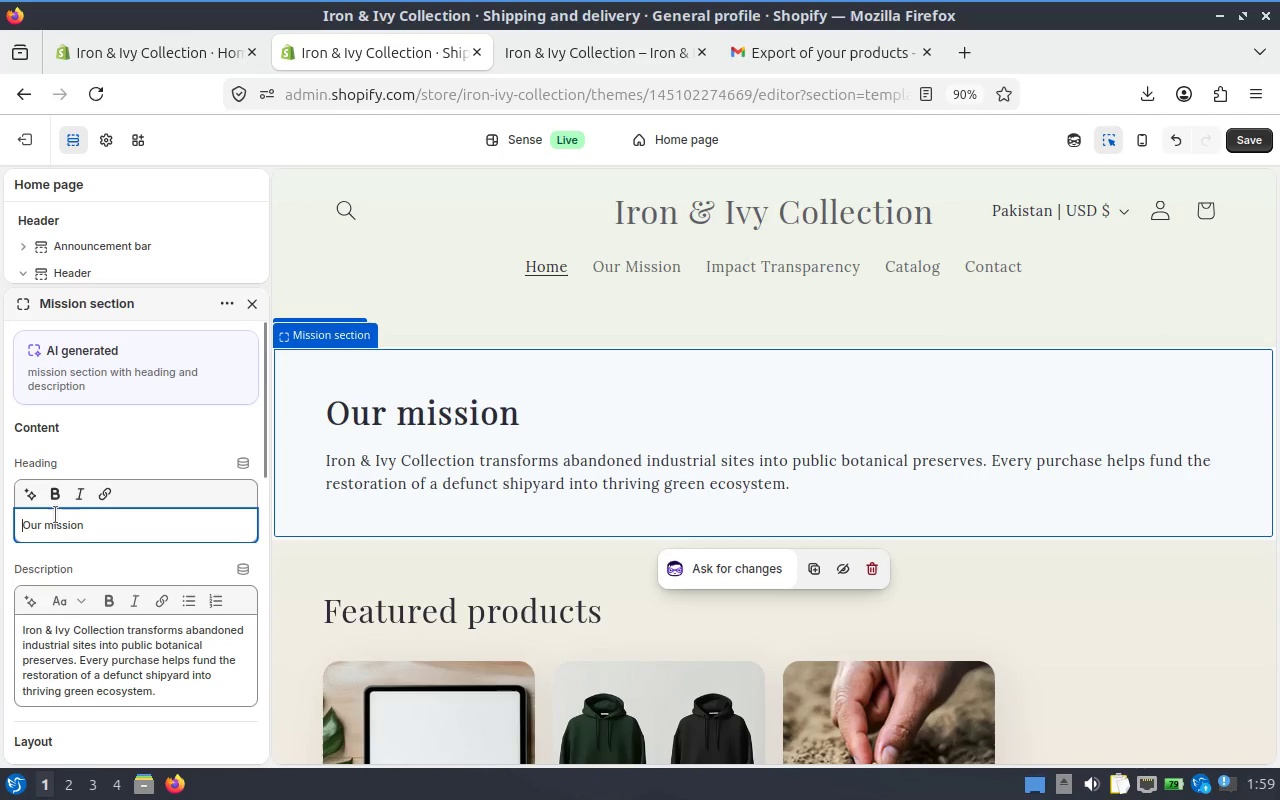 
left_click([114, 510])
 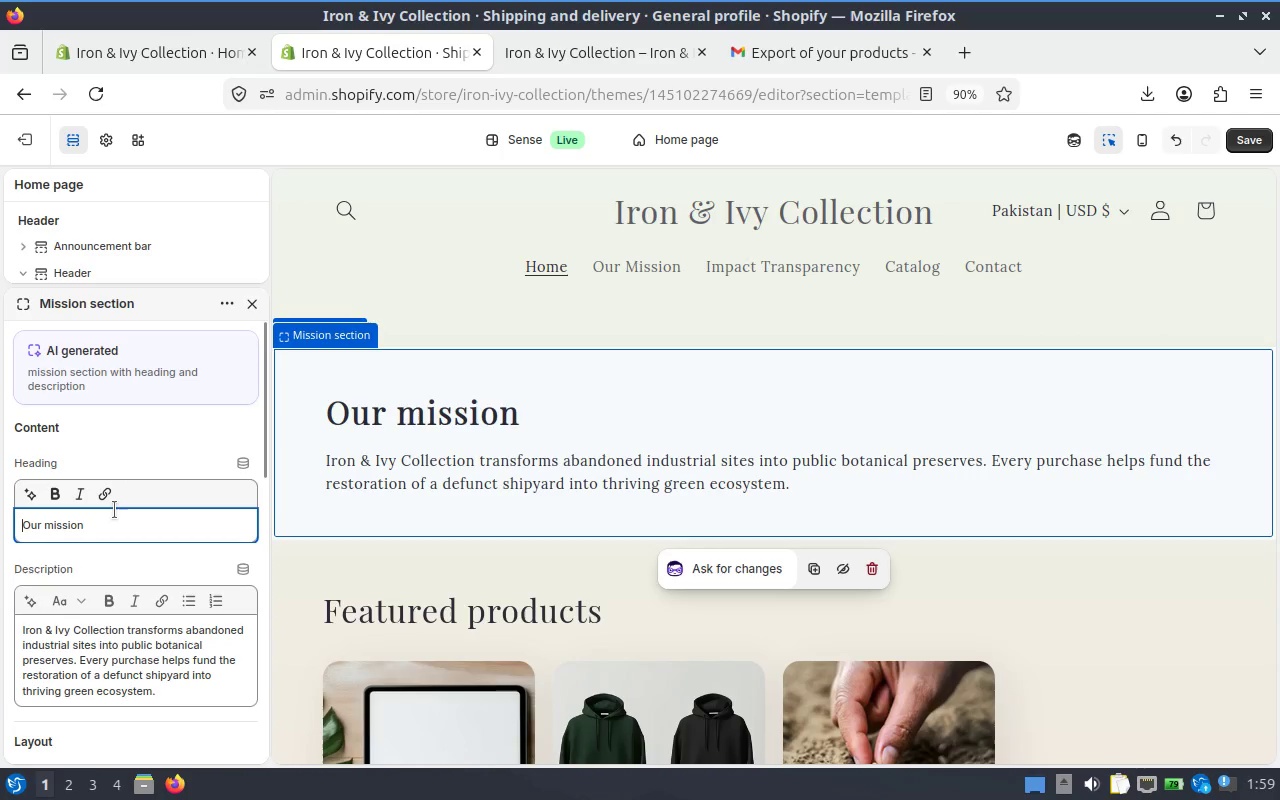 
key(ArrowRight)
 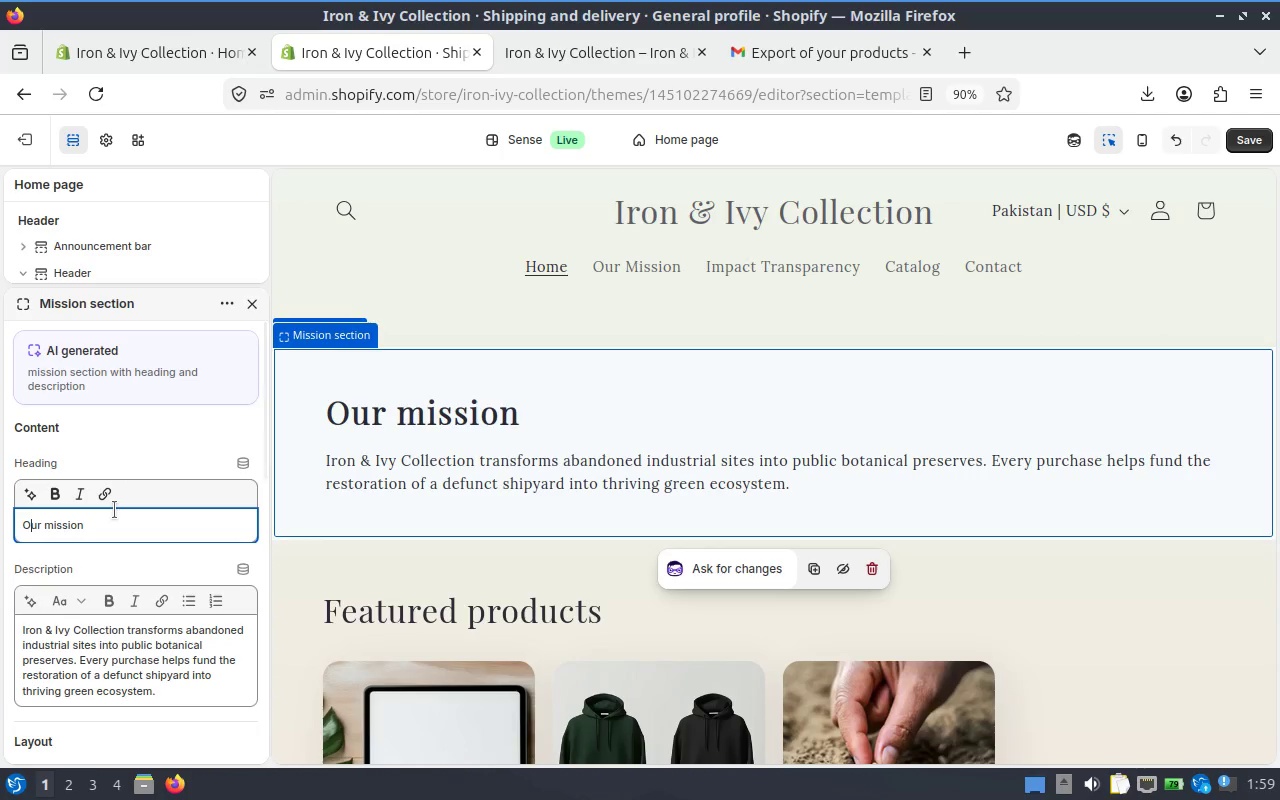 
key(ArrowRight)
 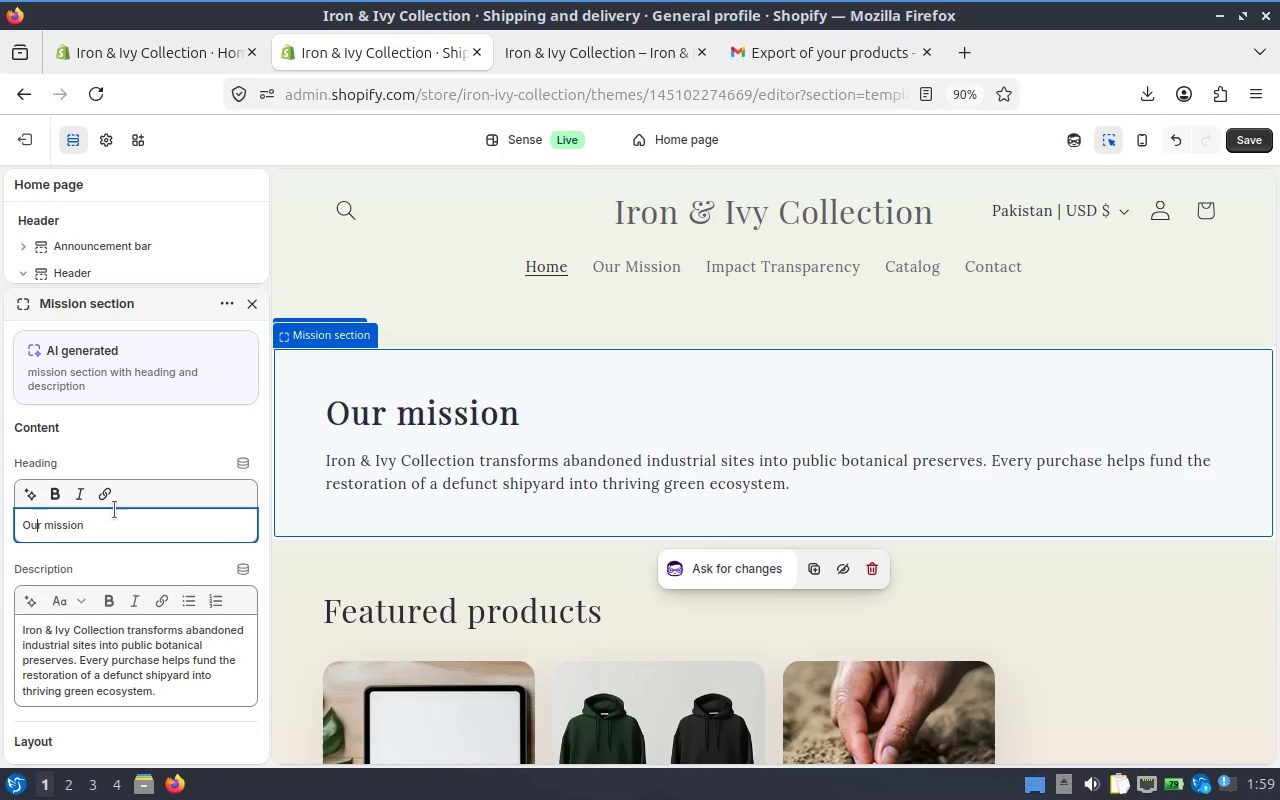 
key(ArrowRight)
 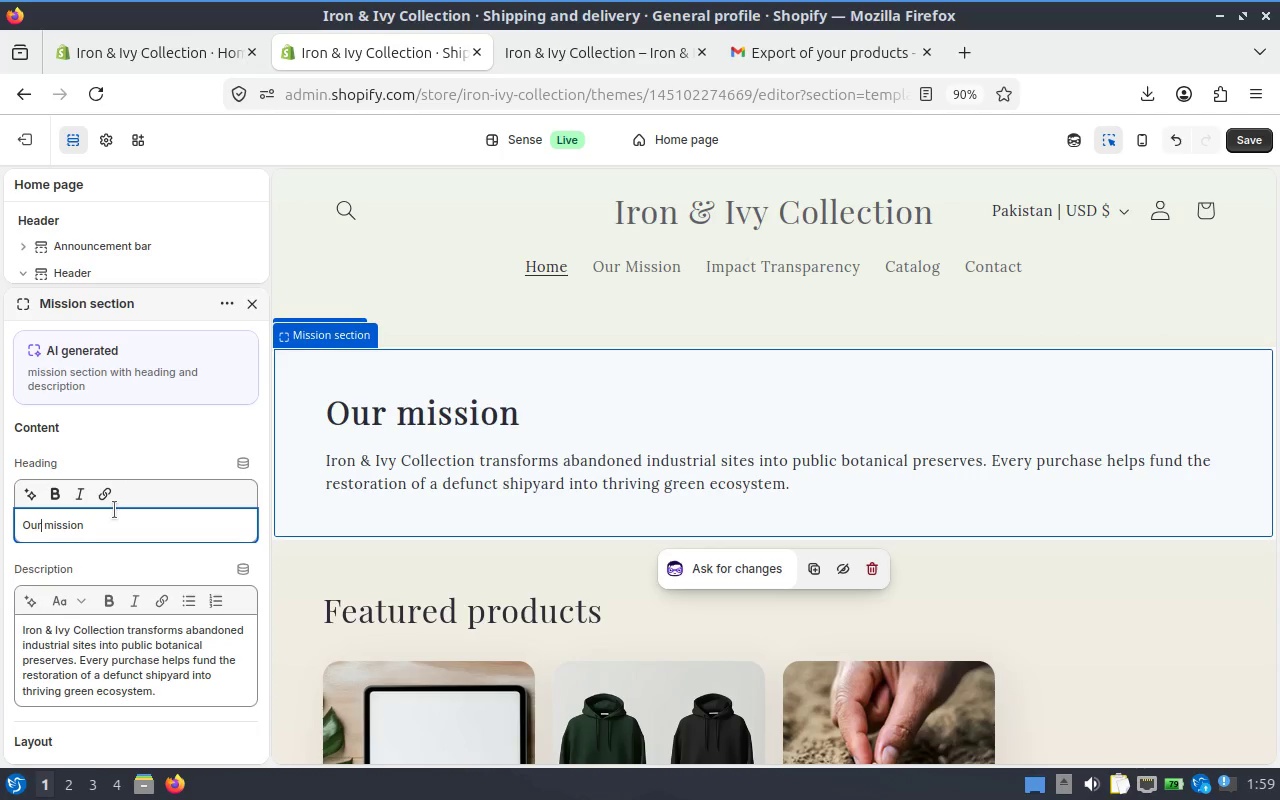 
key(ArrowRight)
 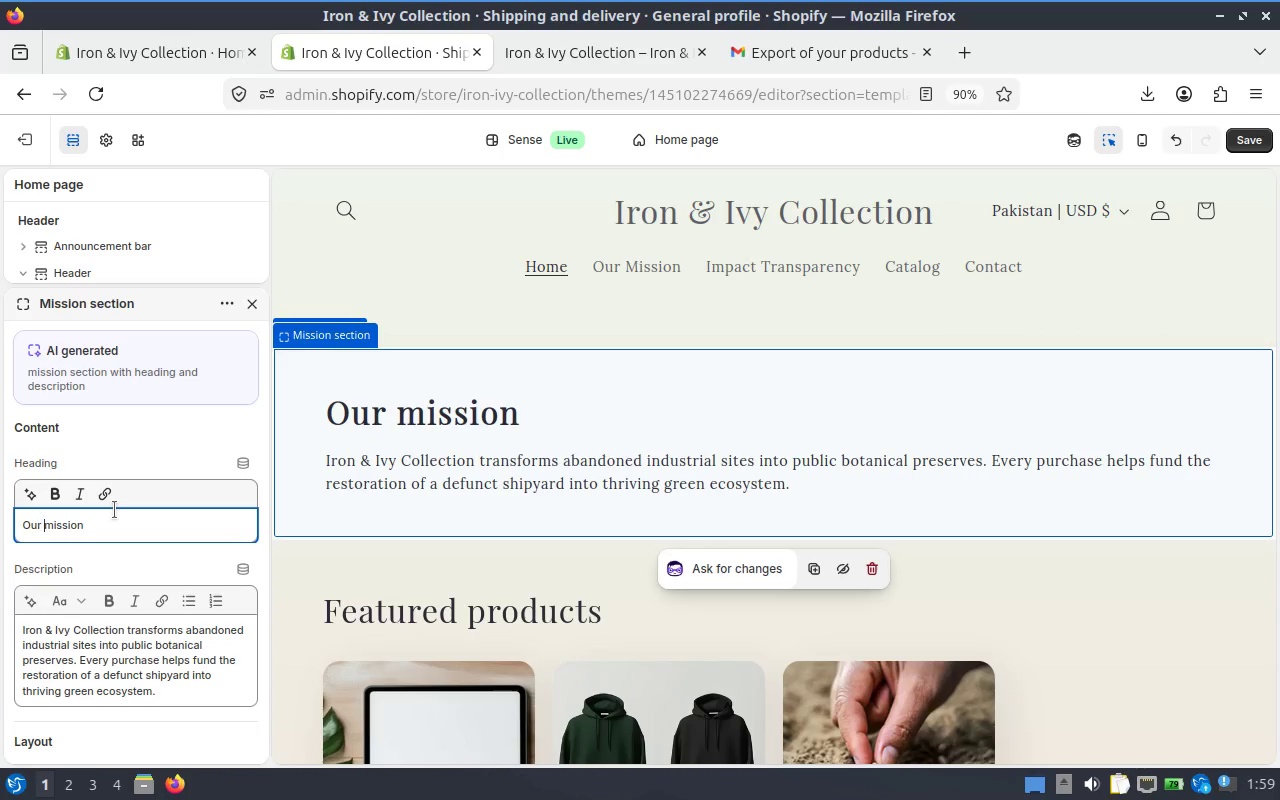 
key(ArrowRight)
 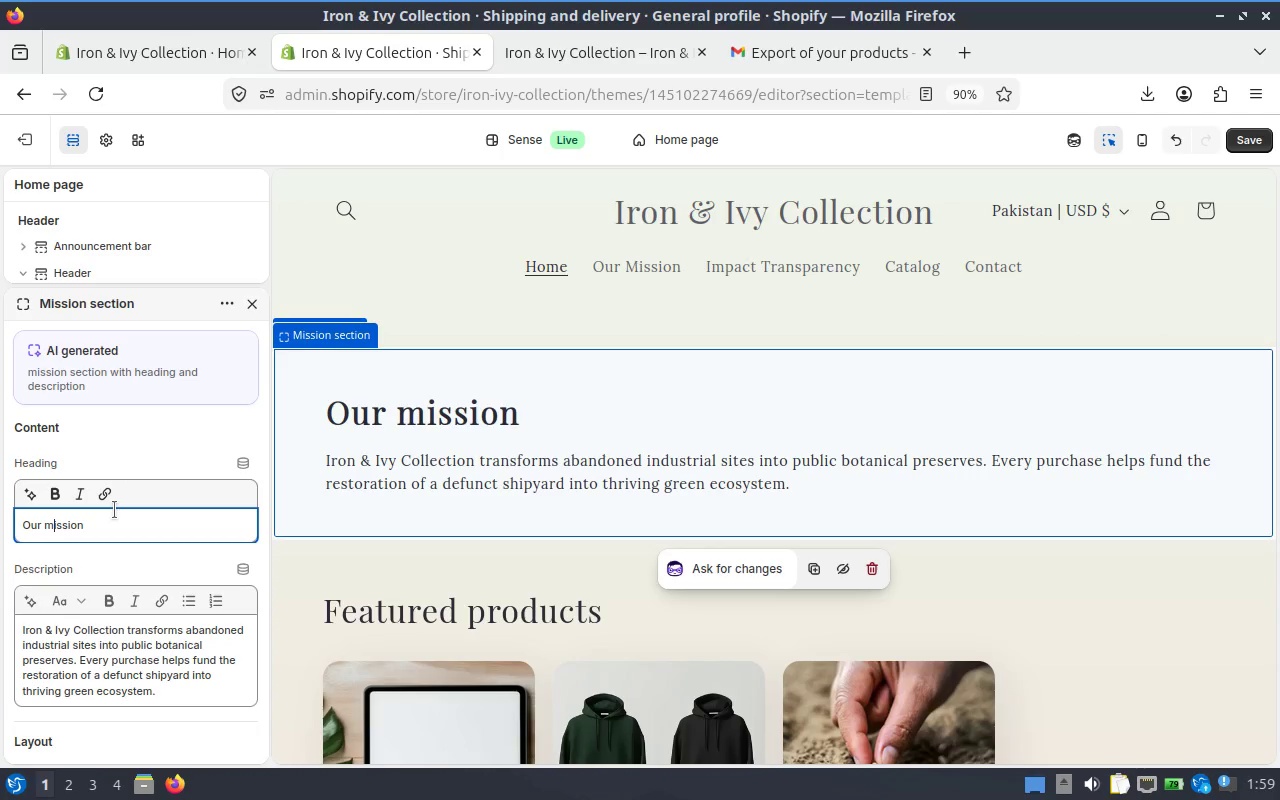 
key(Backspace)
 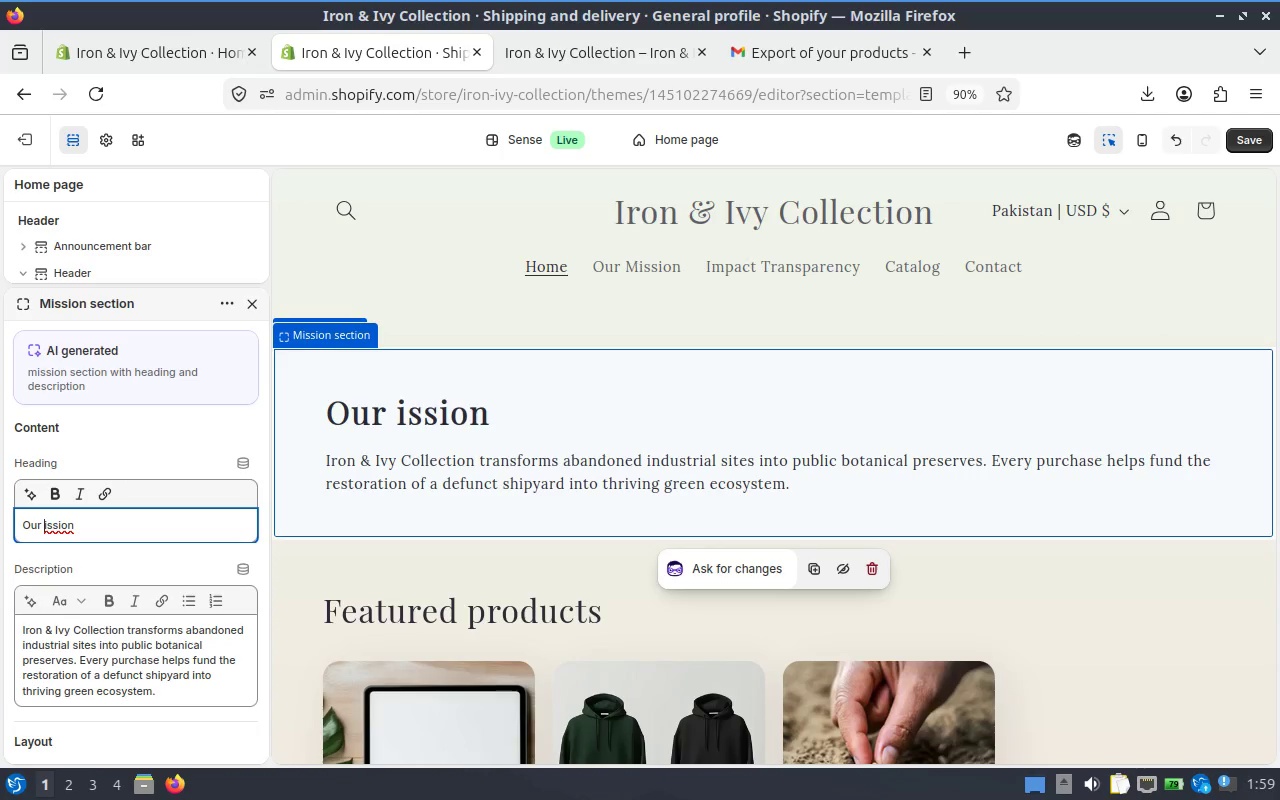 
key(Shift+M)
 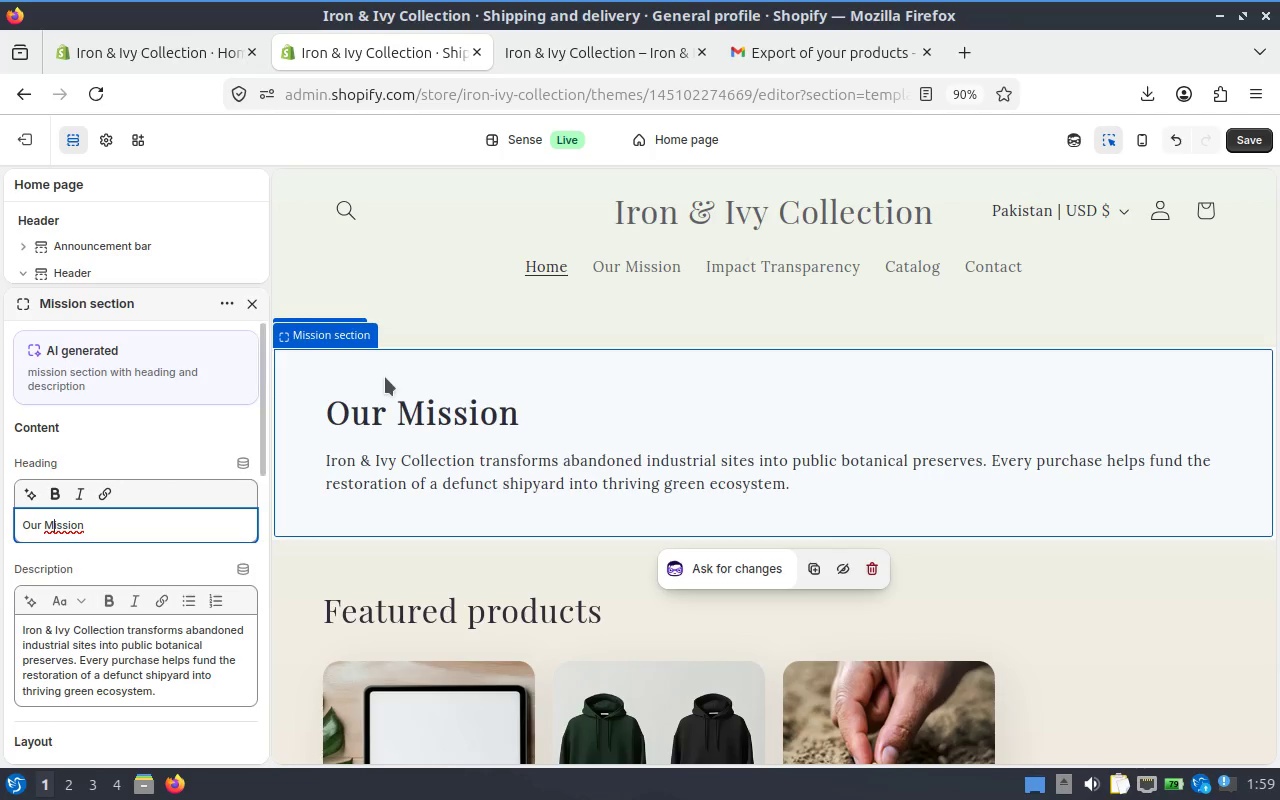 
left_click([694, 427])
 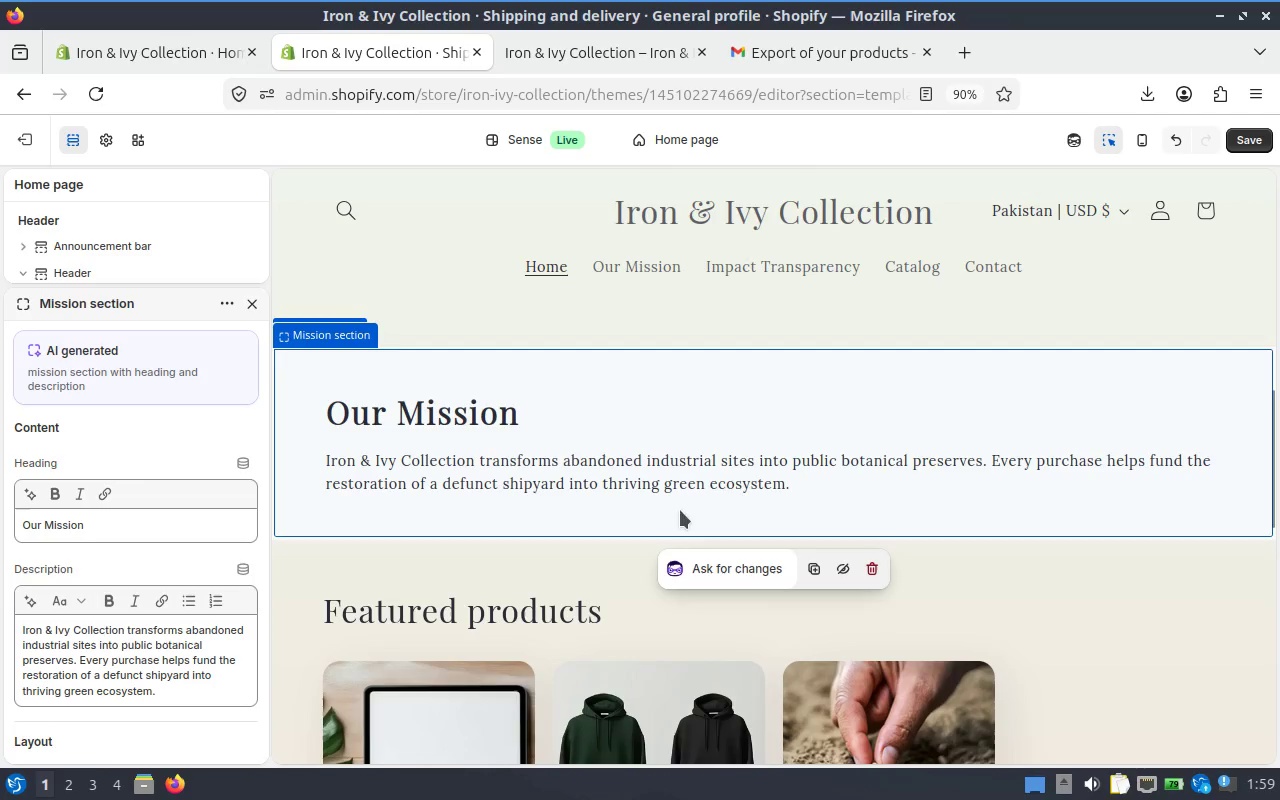 
left_click([720, 468])
 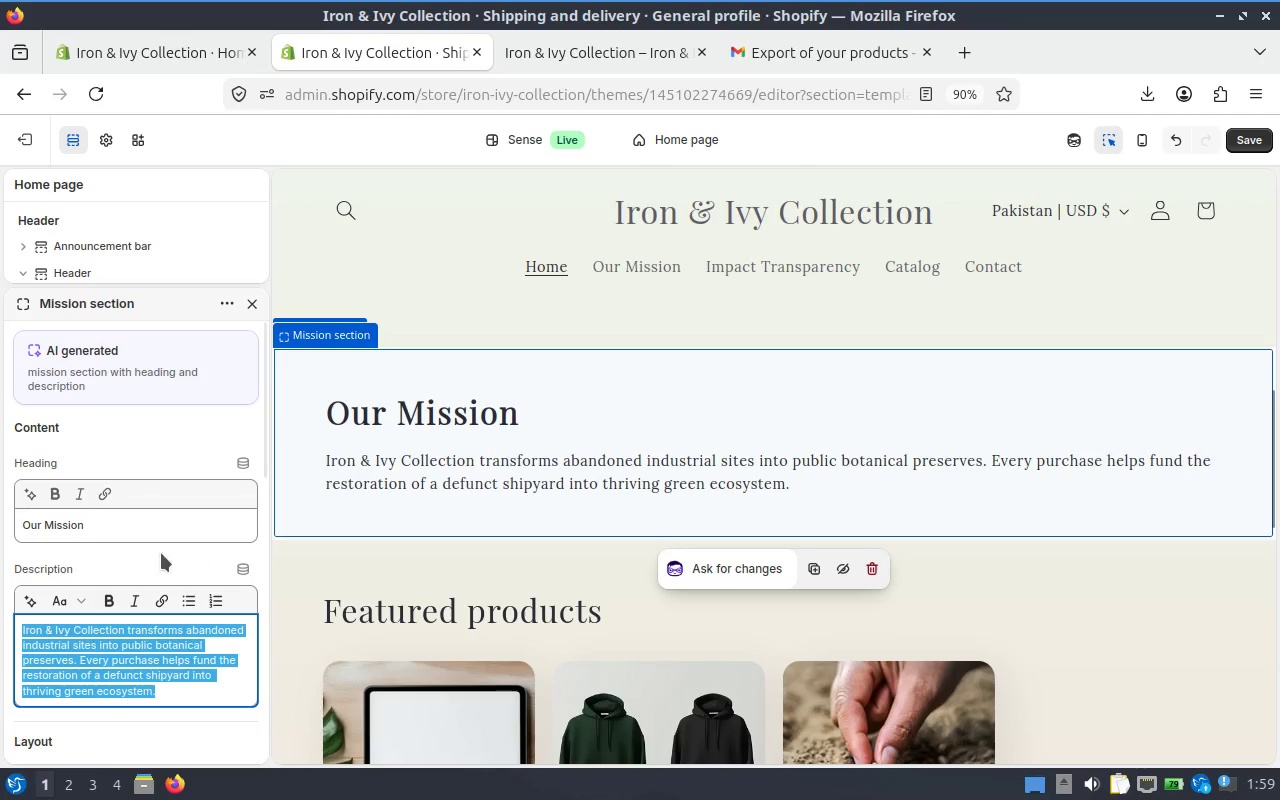 
scroll: coordinate [74, 548], scroll_direction: down, amount: 2.0
 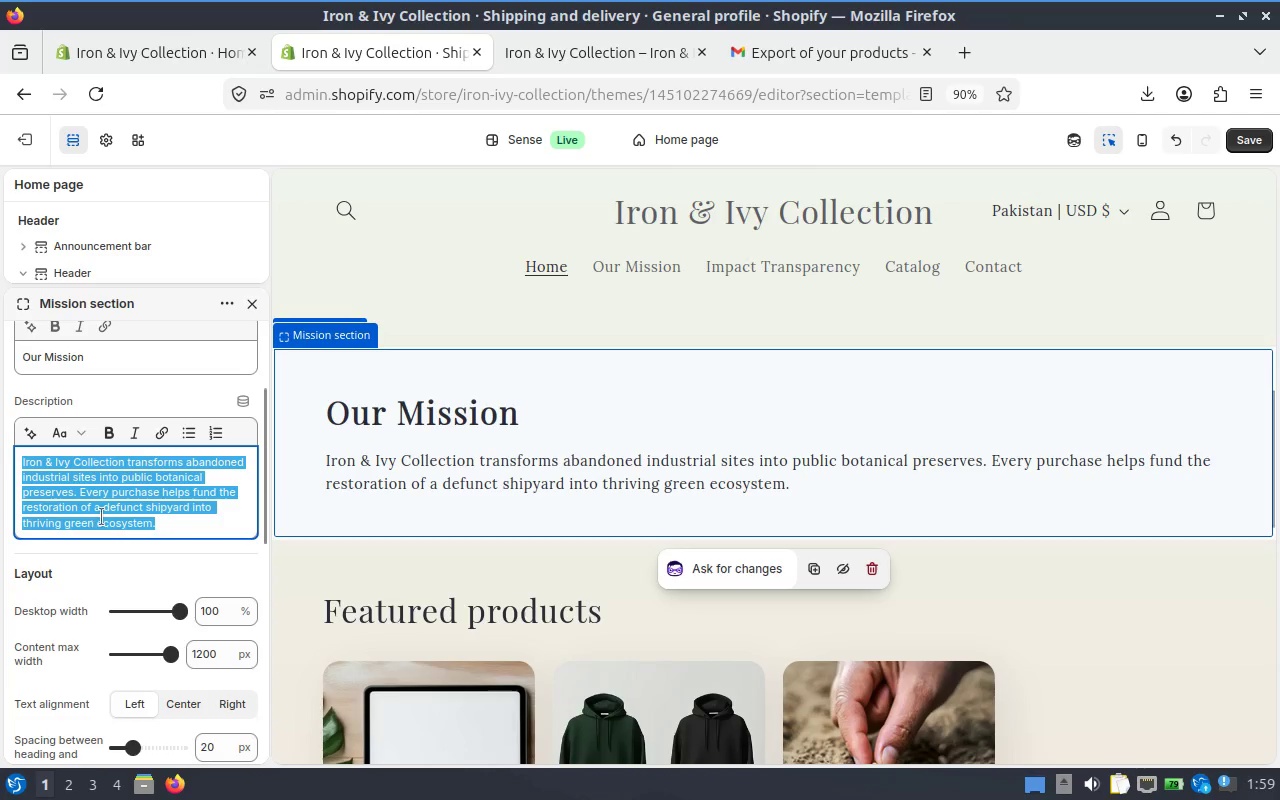 
scroll: coordinate [188, 426], scroll_direction: up, amount: 8.0
 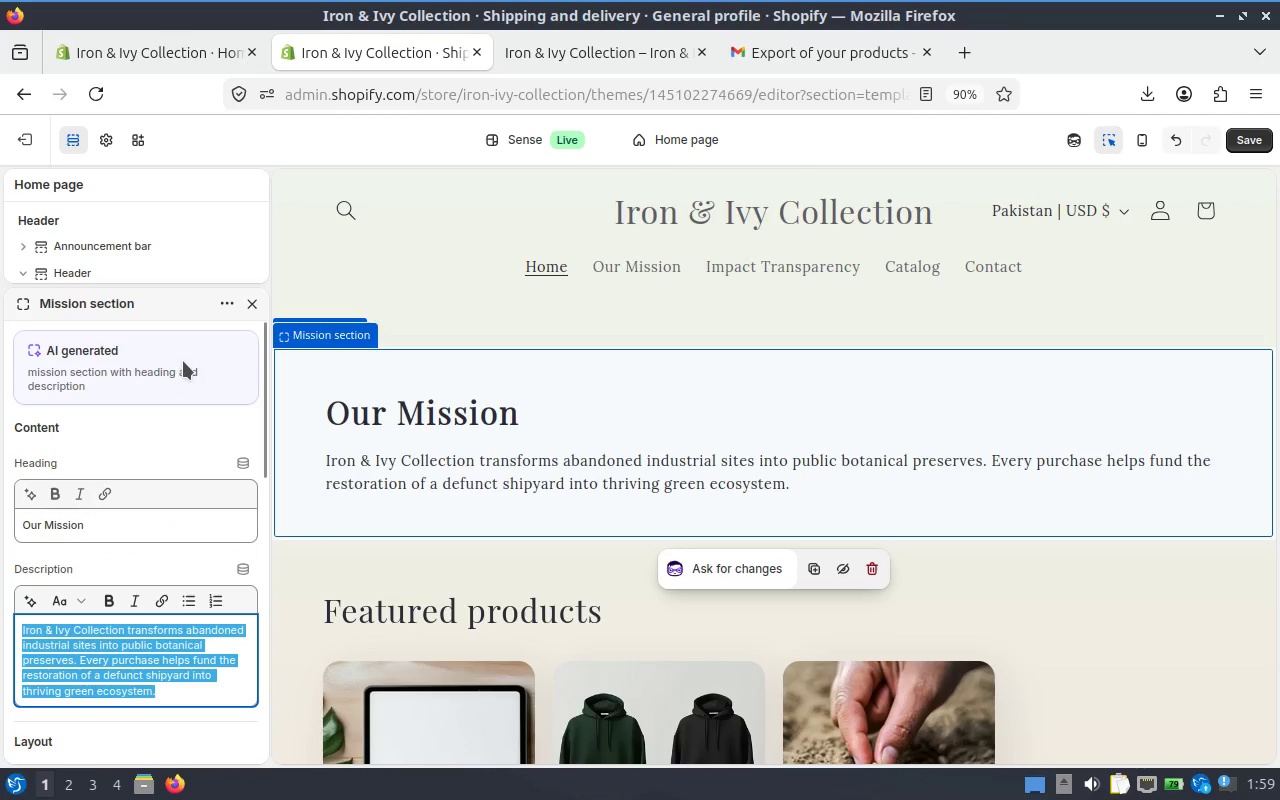 
left_click([140, 361])
 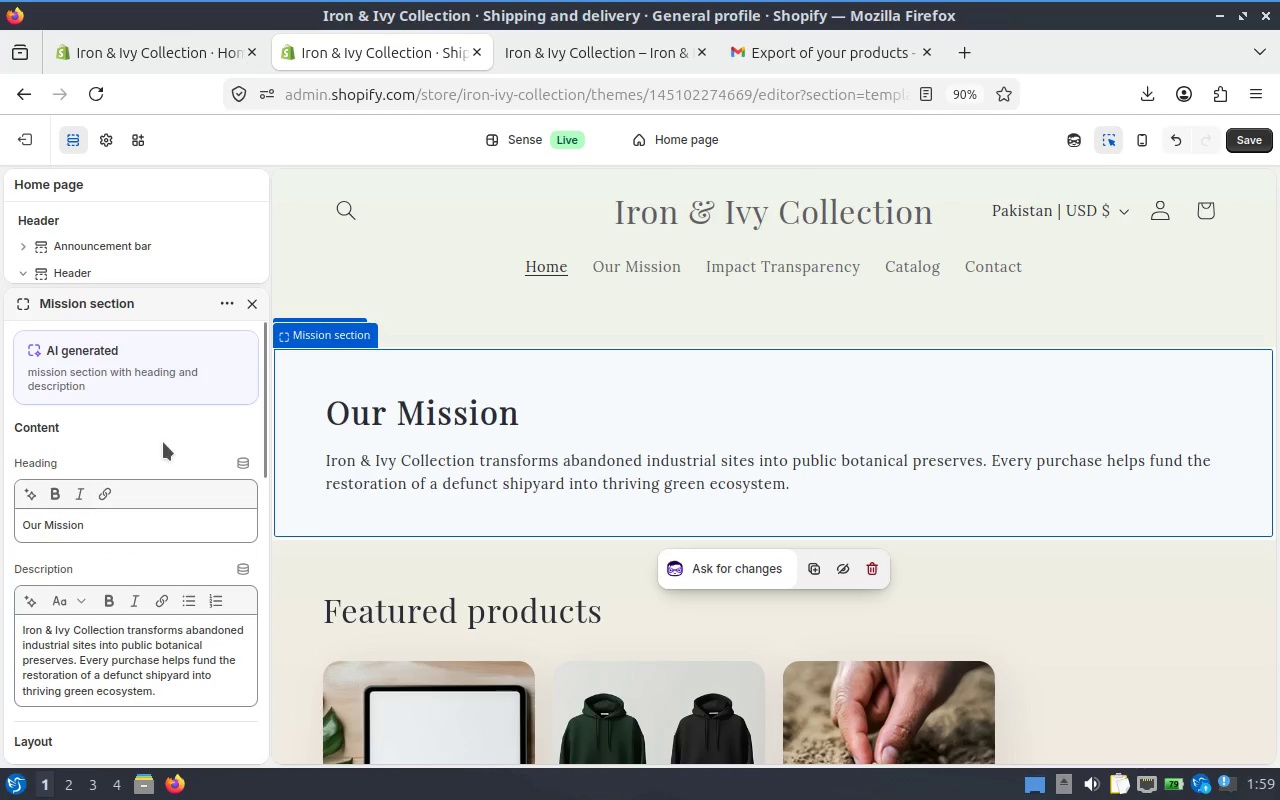 
scroll: coordinate [145, 443], scroll_direction: down, amount: 3.0
 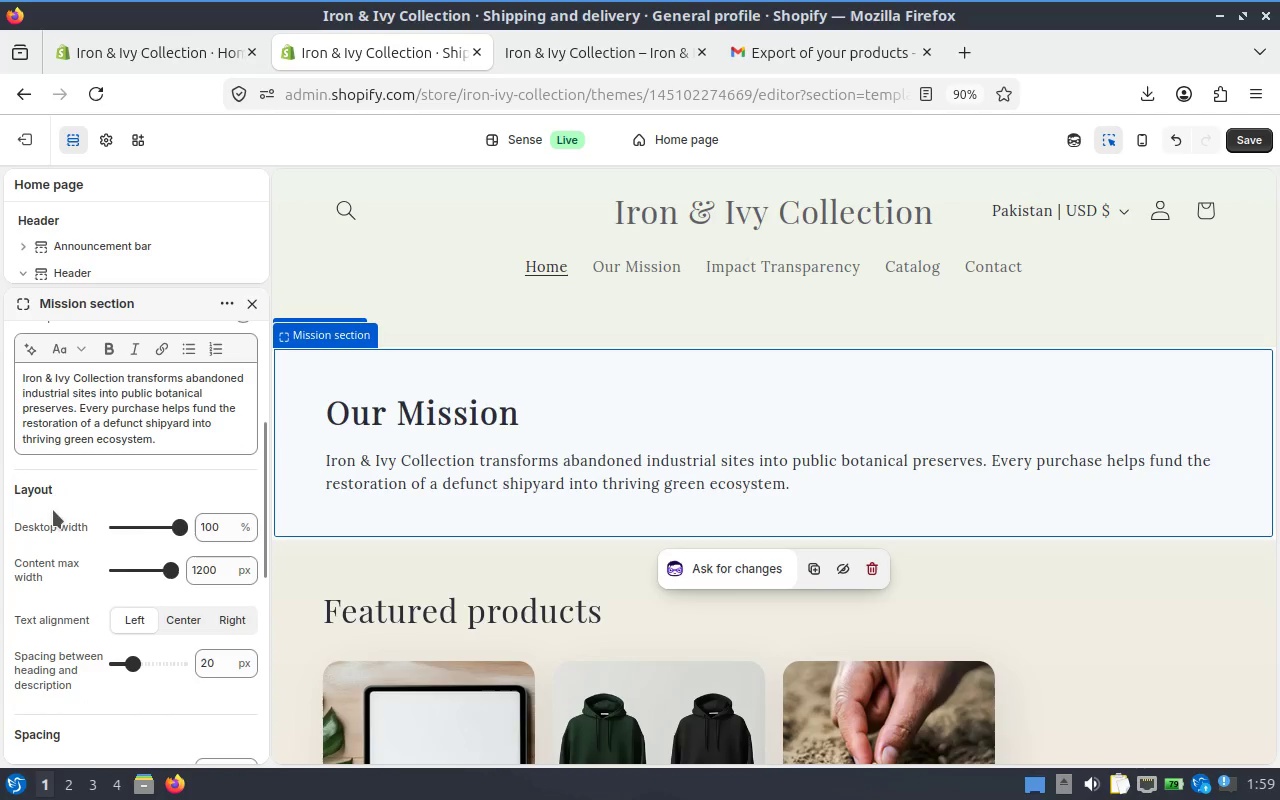 
scroll: coordinate [79, 496], scroll_direction: up, amount: 2.0
 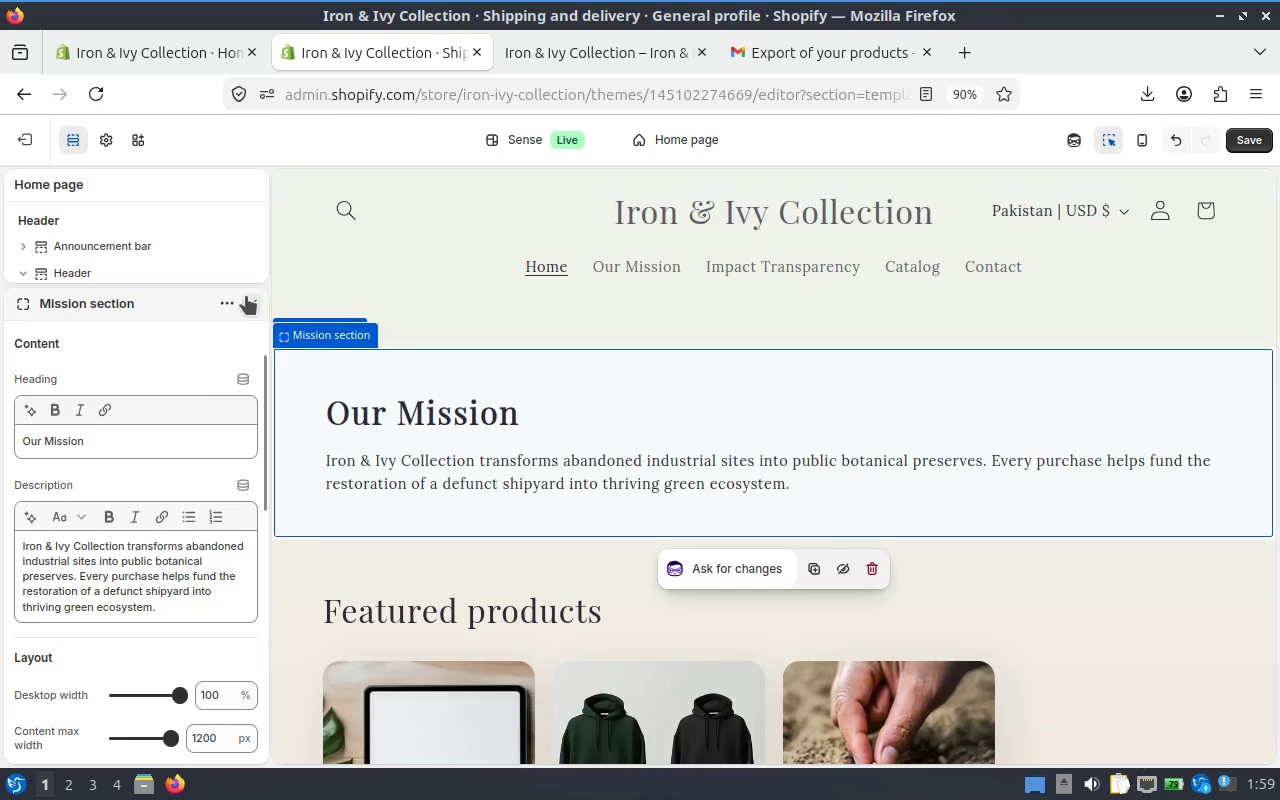 
left_click([246, 296])
 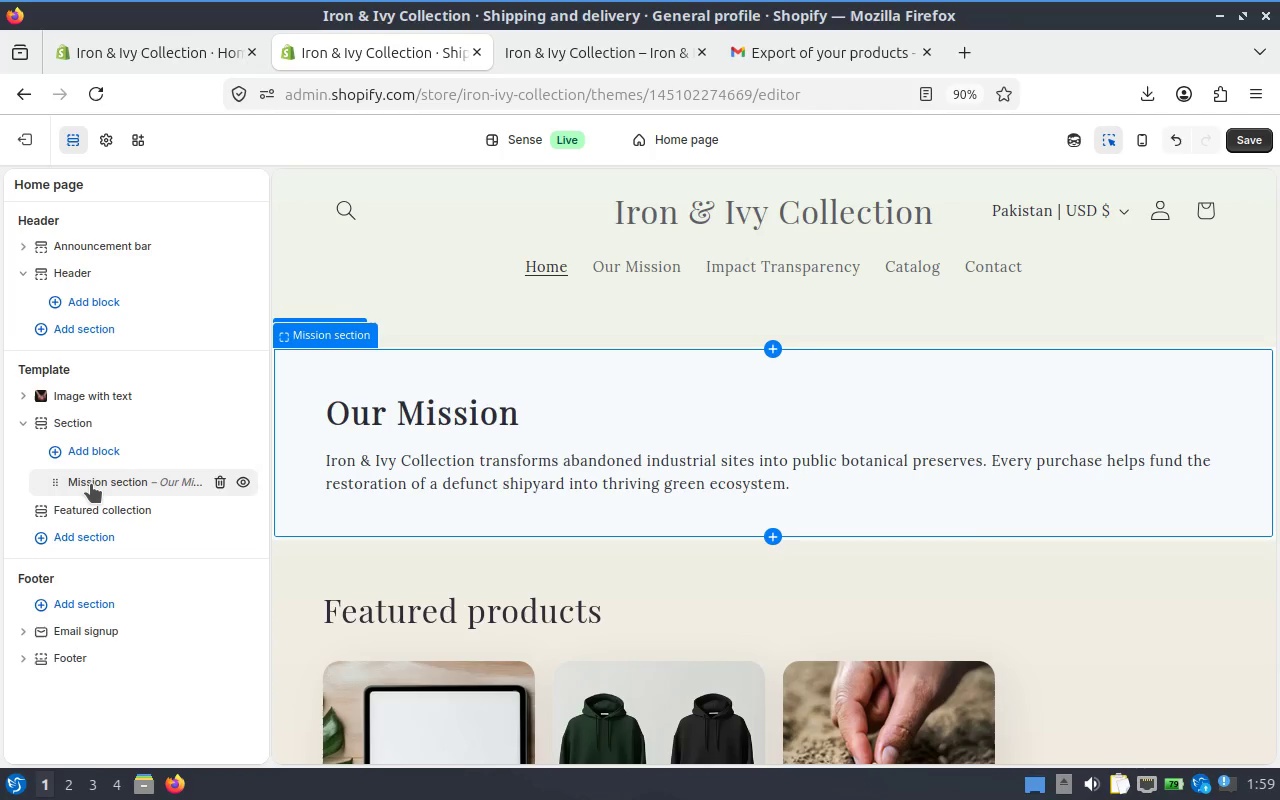 
left_click([91, 484])
 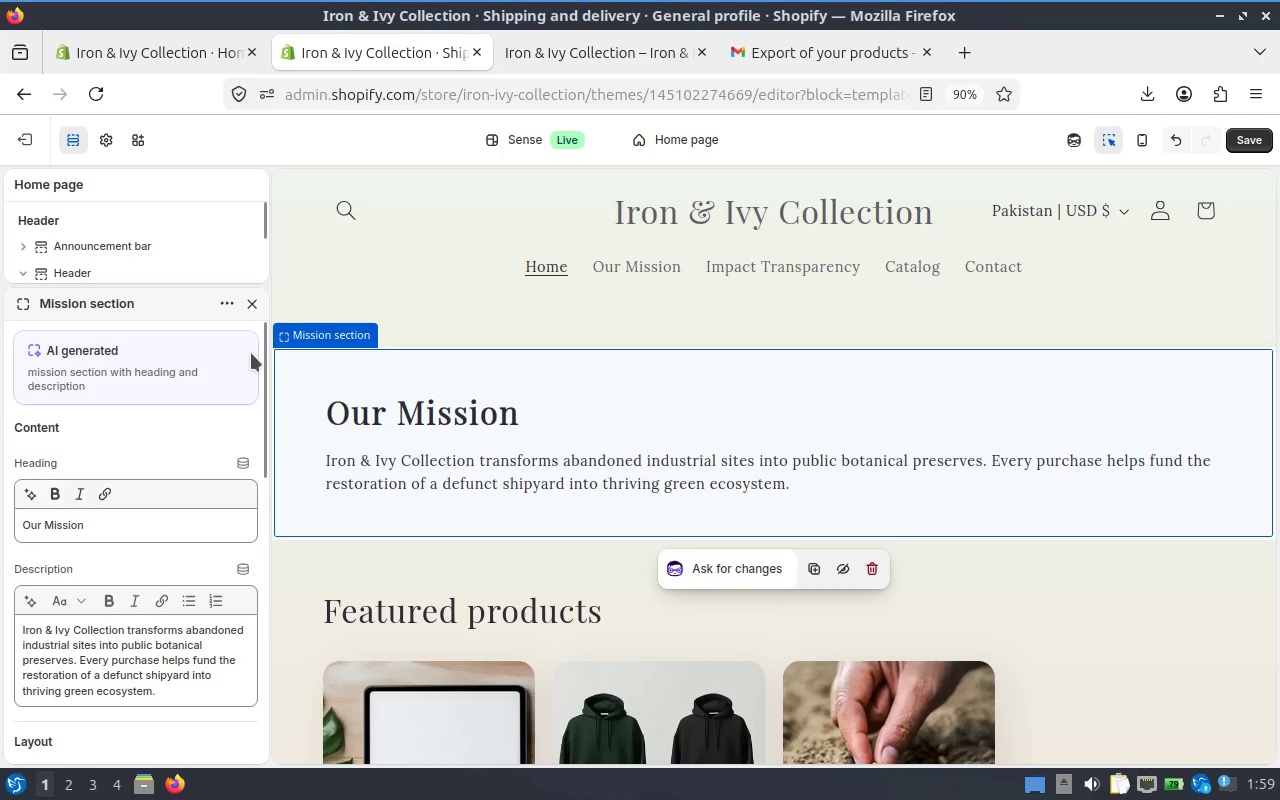 
left_click([243, 304])
 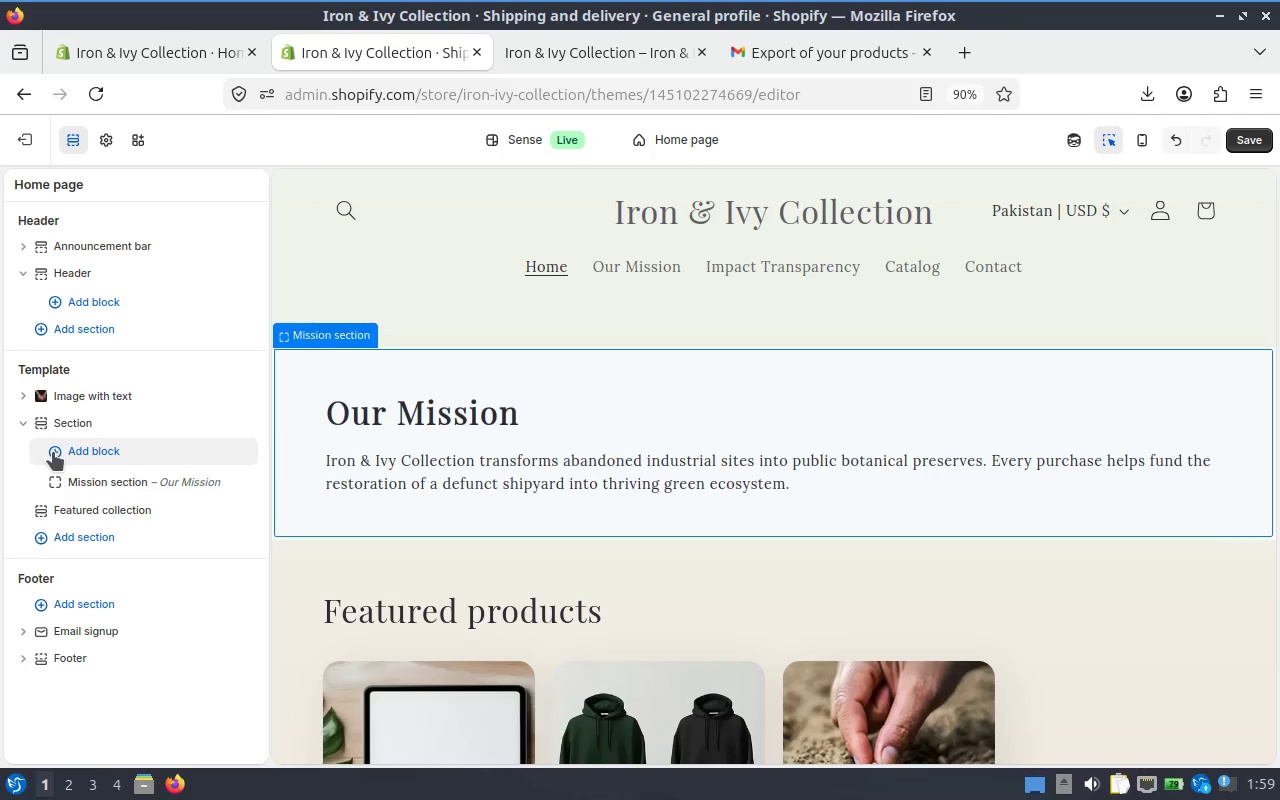 
wait(5.48)
 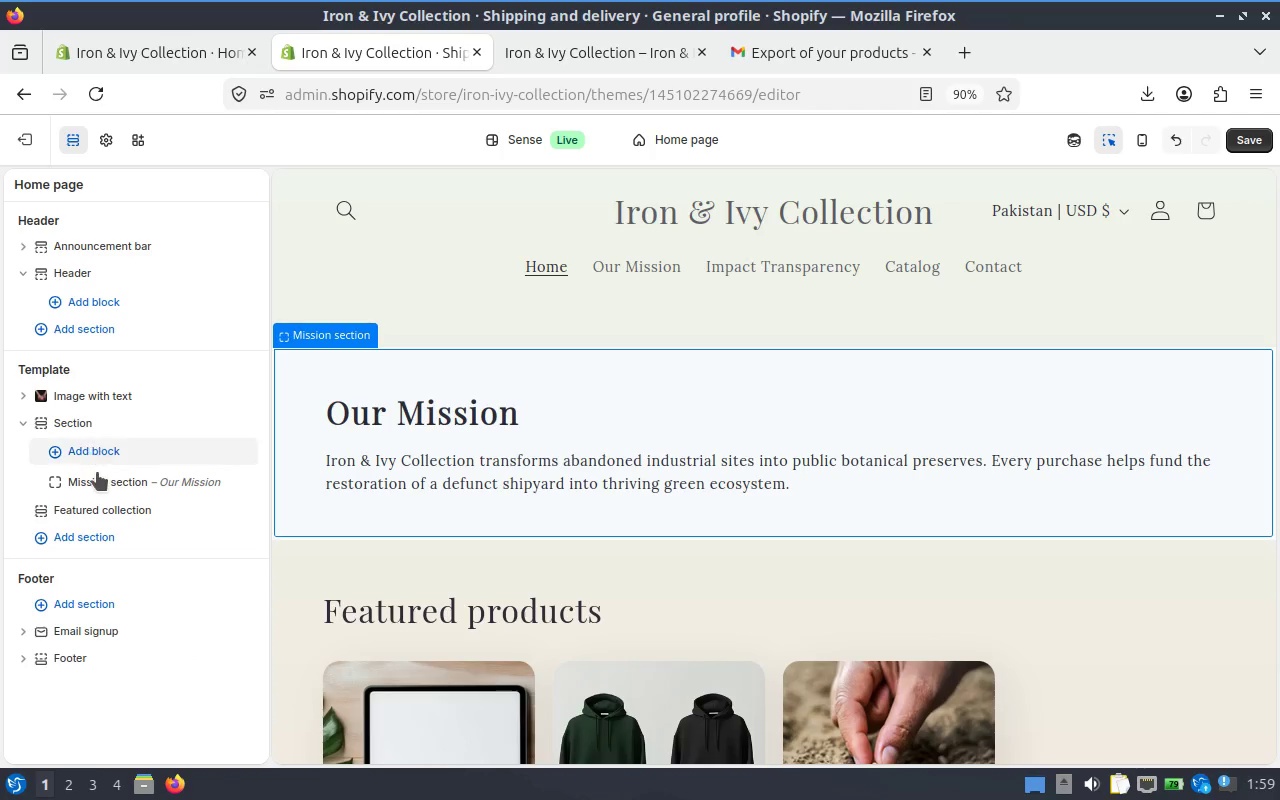 
mouse_move([50, 455])
 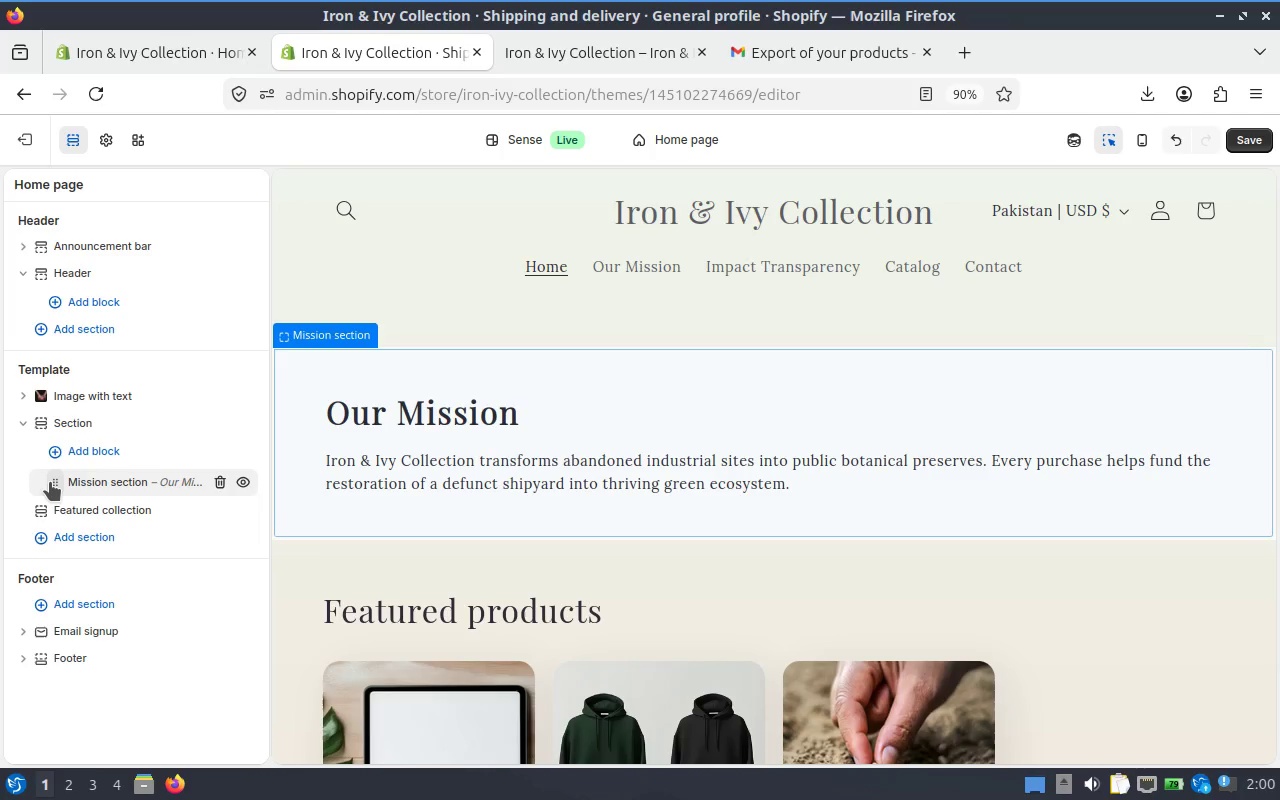 
right_click([50, 482])
 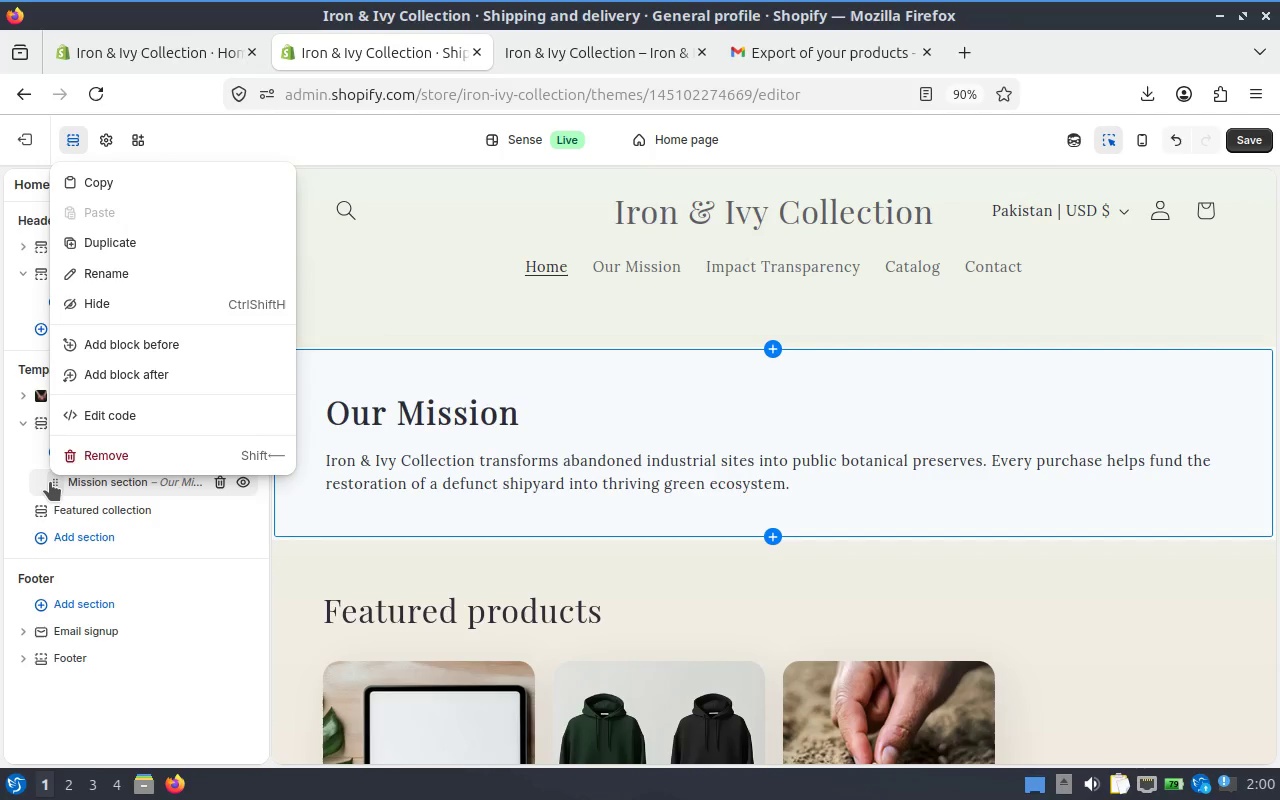 
left_click([167, 369])
 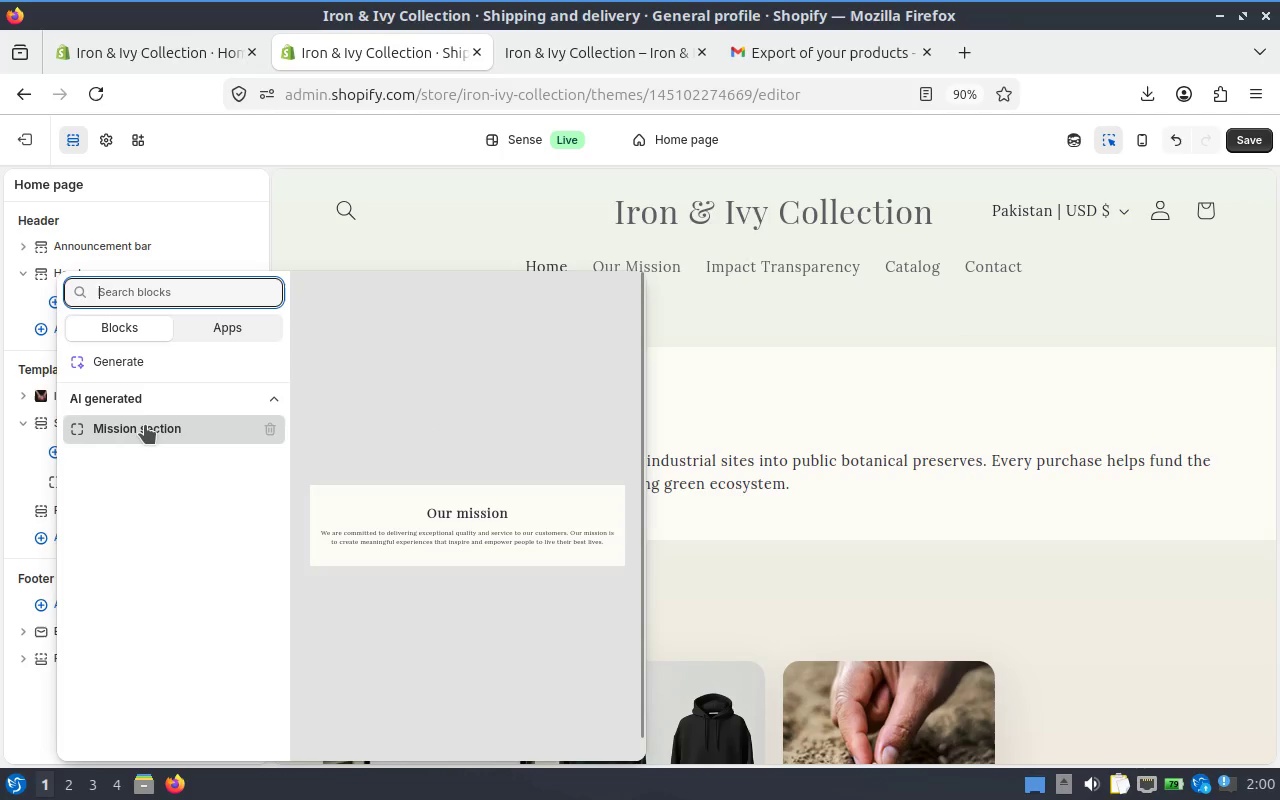 
wait(7.99)
 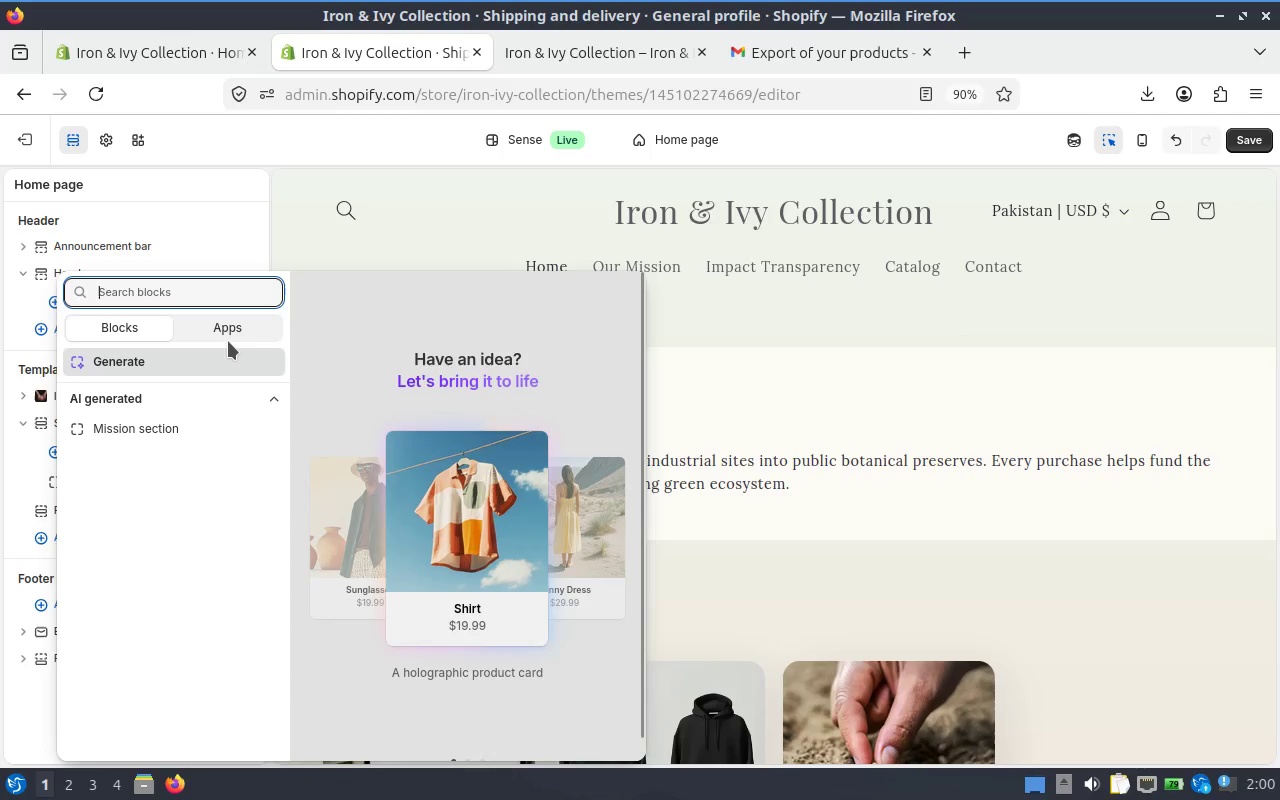 
key(Escape)
 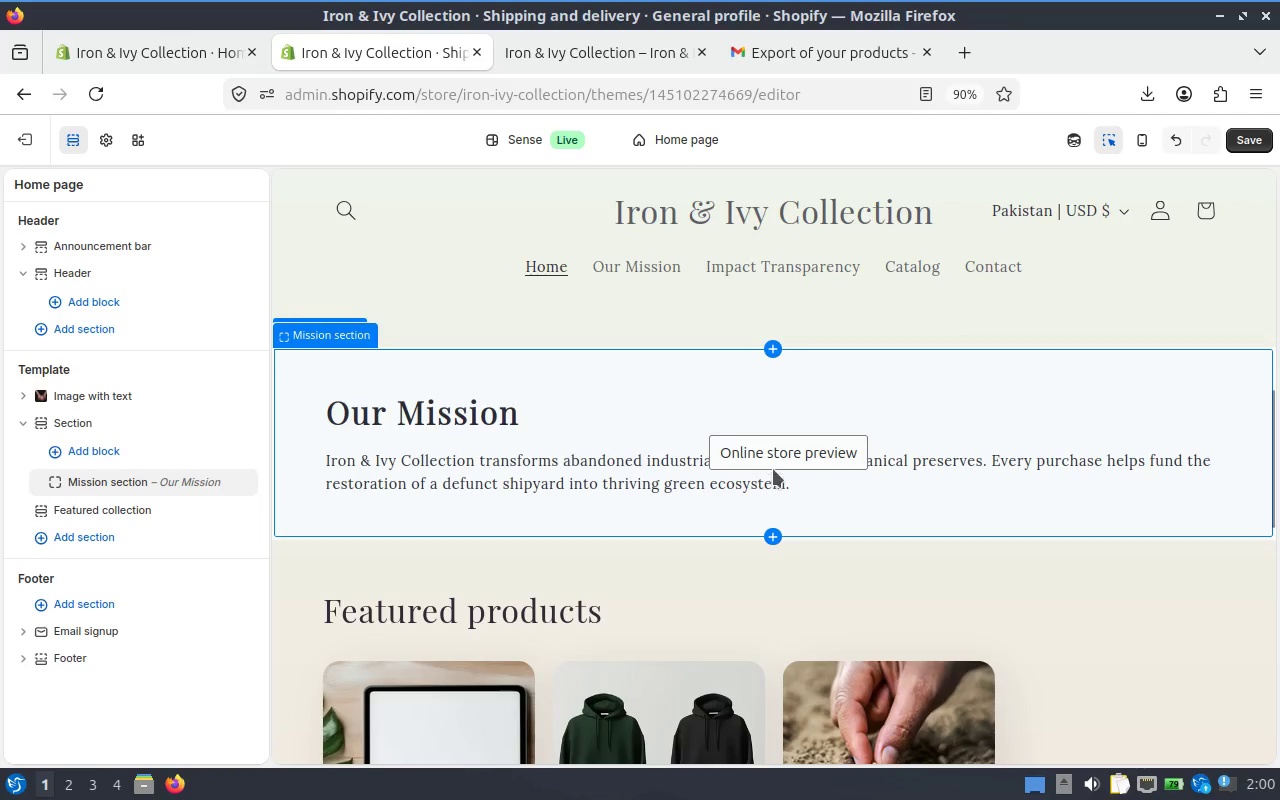 
left_click([724, 474])
 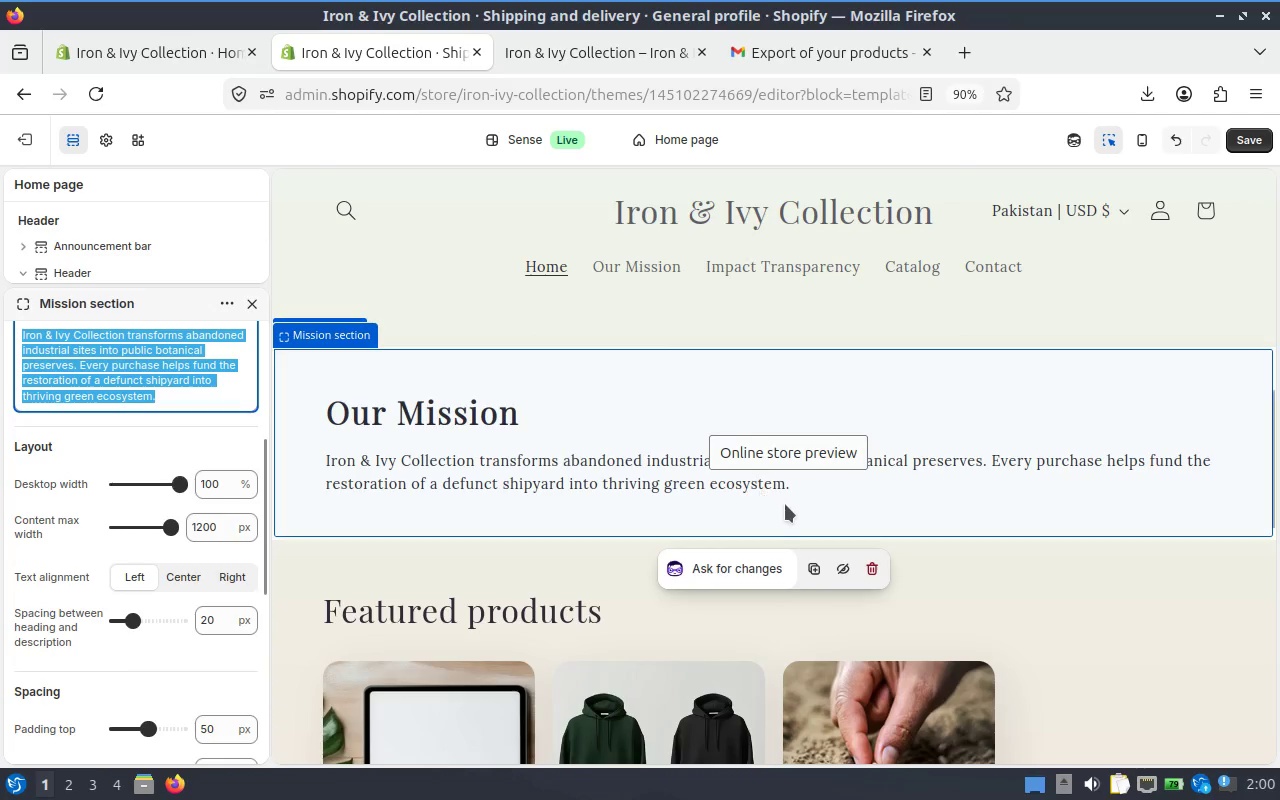 
left_click([436, 468])
 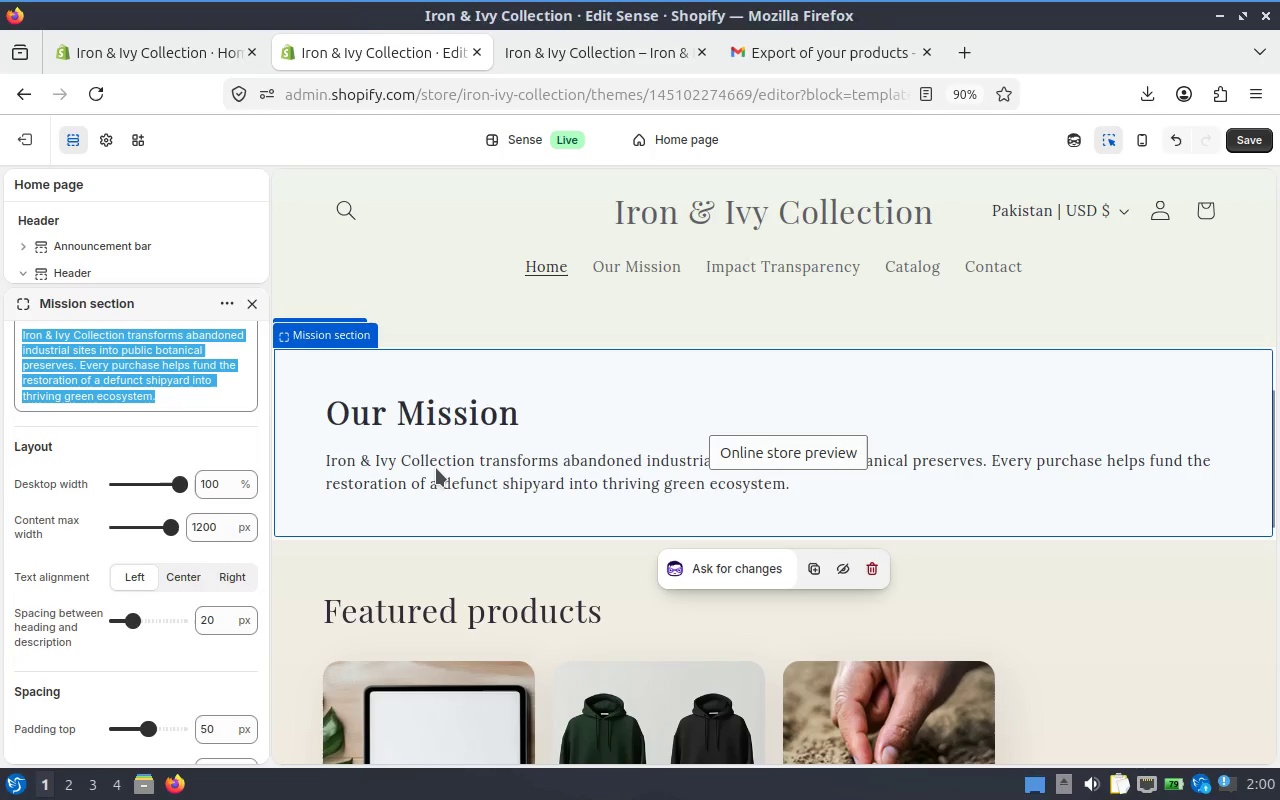 
left_click([438, 468])
 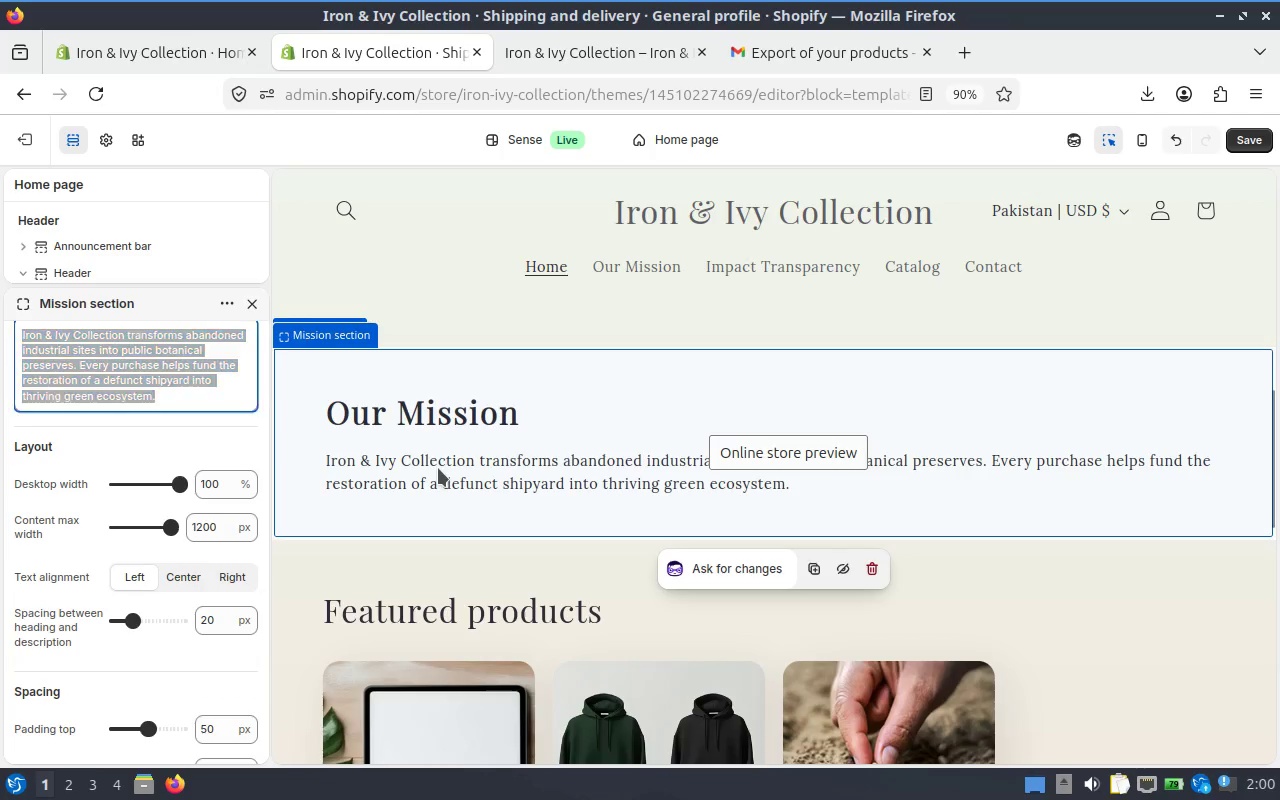 
left_click([438, 468])
 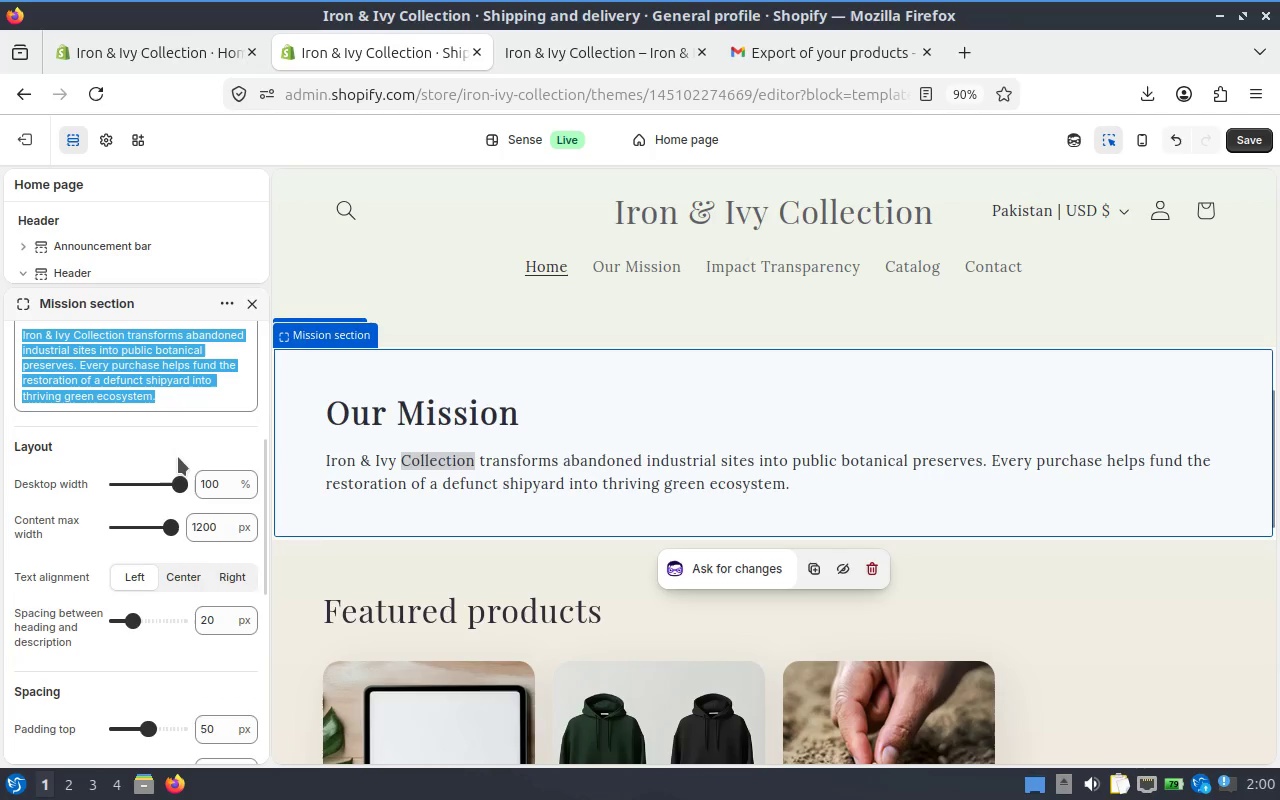 
scroll: coordinate [178, 457], scroll_direction: down, amount: 2.0
 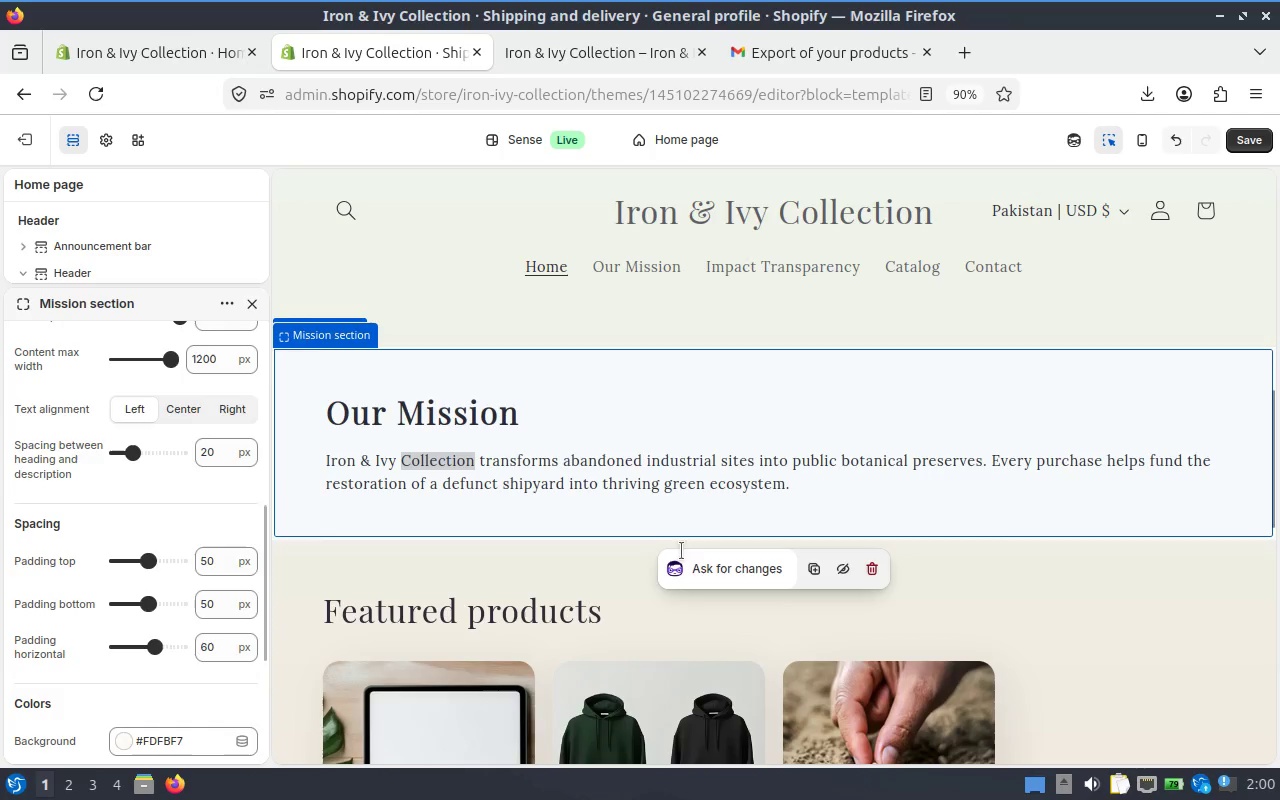 
left_click([666, 556])
 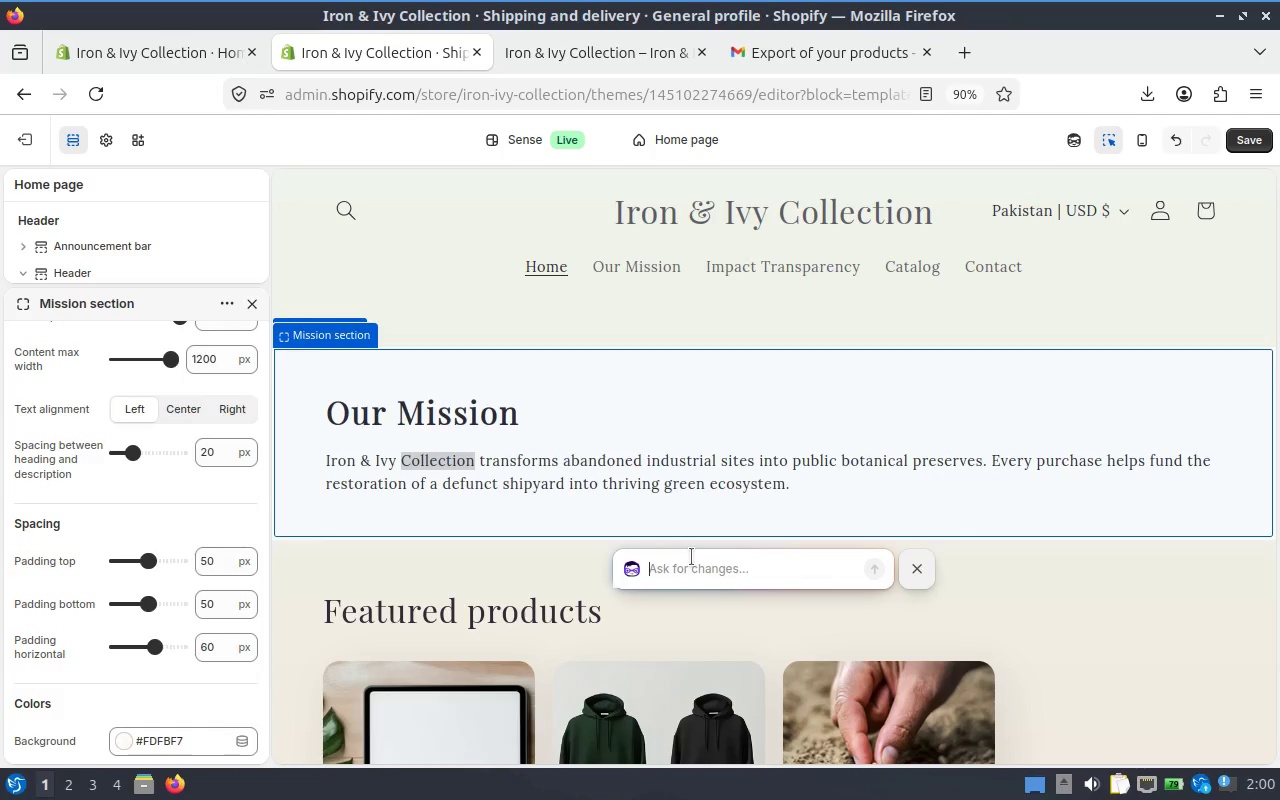 
type(make a button below it a)
key(Backspace)
type(and navigate to OUr mission ap)
key(Backspace)
key(Backspace)
type(oage)
key(Backspace)
key(Backspace)
key(Backspace)
key(Backspace)
type(page)
 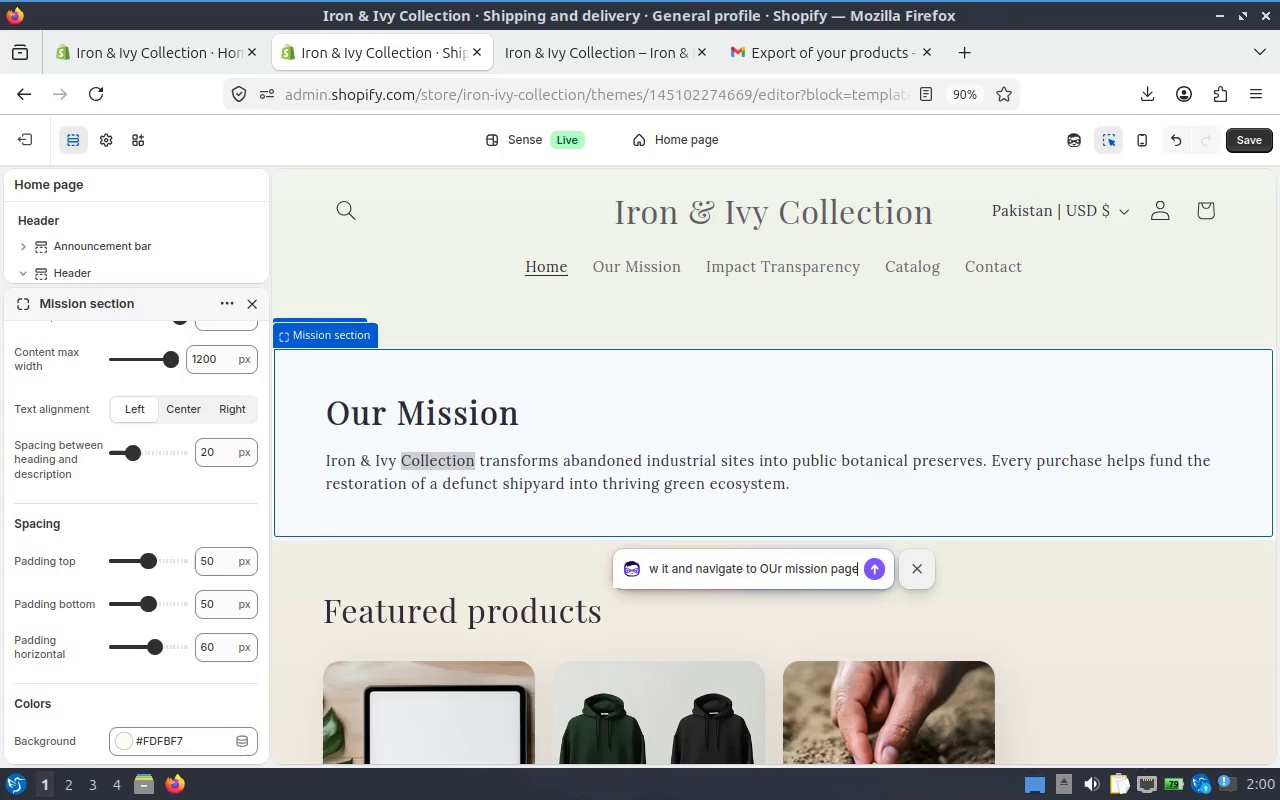 
key(Enter)
 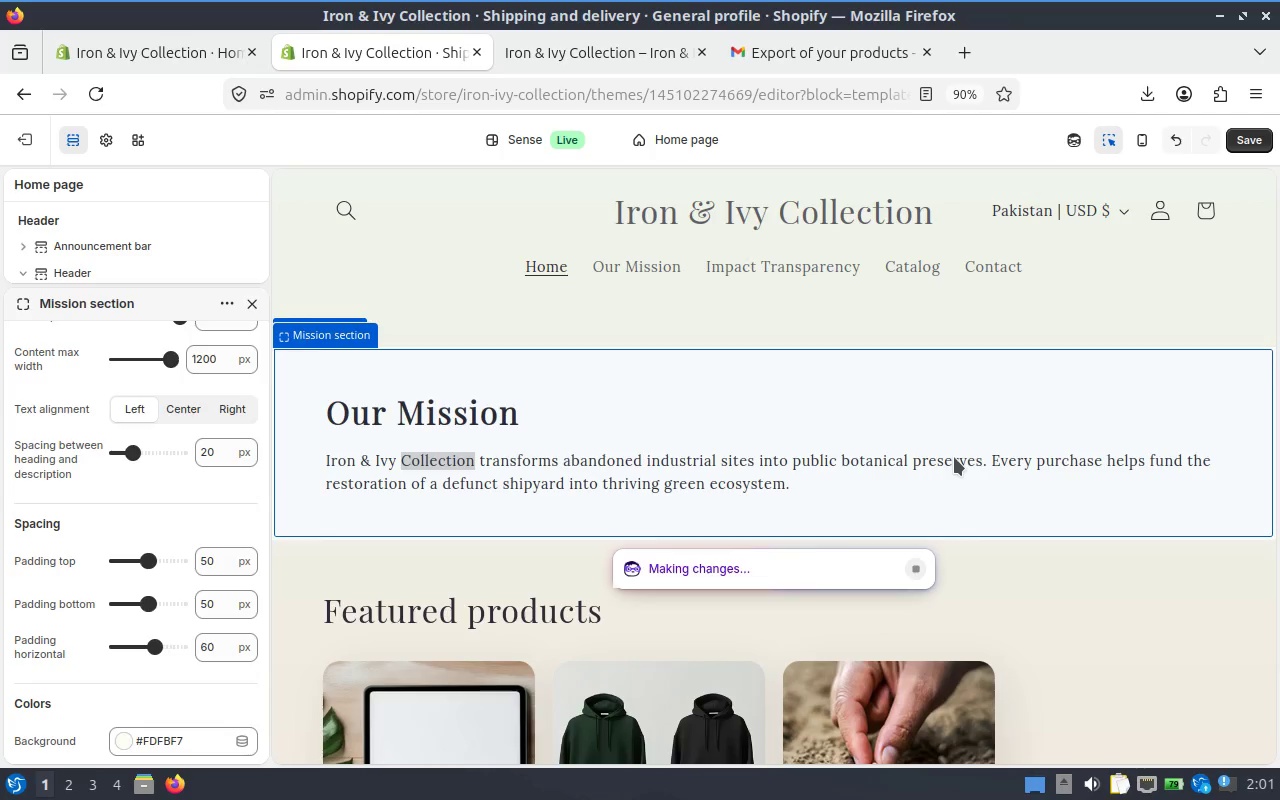 
wait(24.3)
 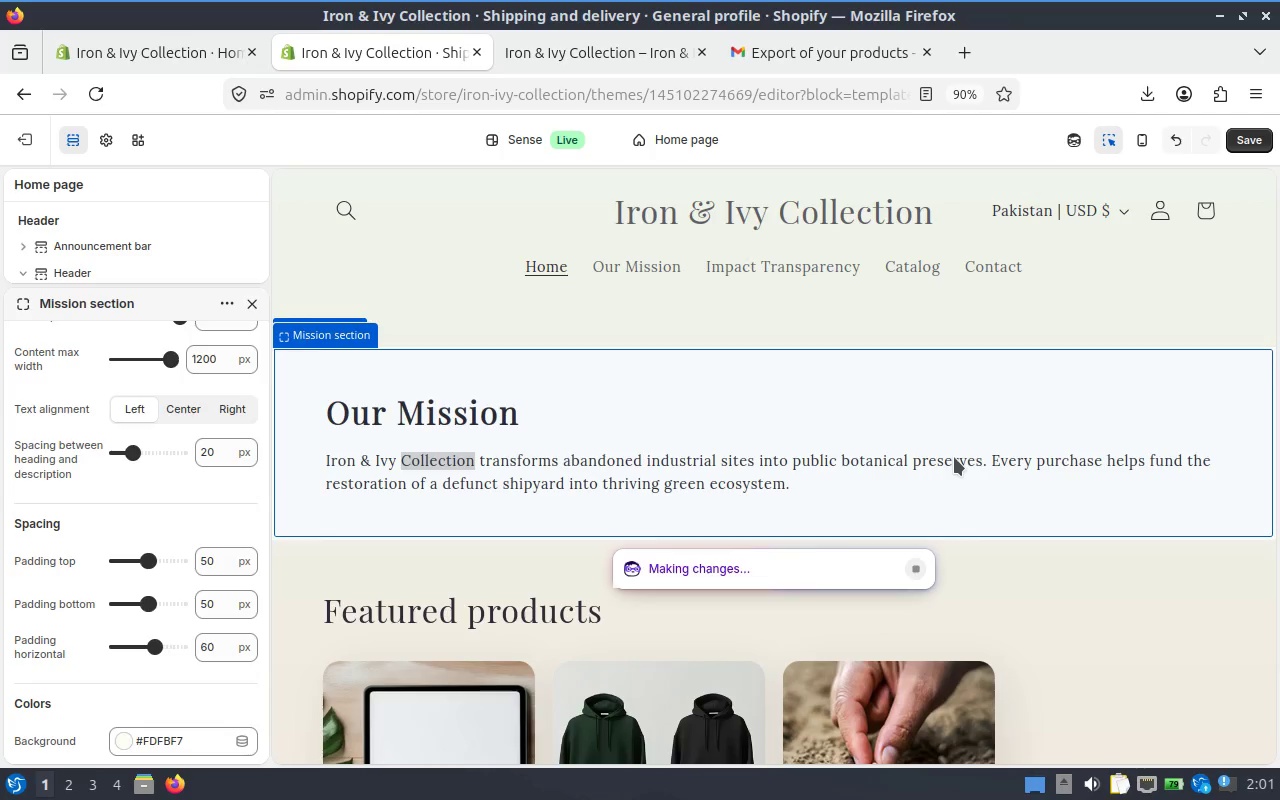 
scroll: coordinate [839, 505], scroll_direction: up, amount: 1.0
 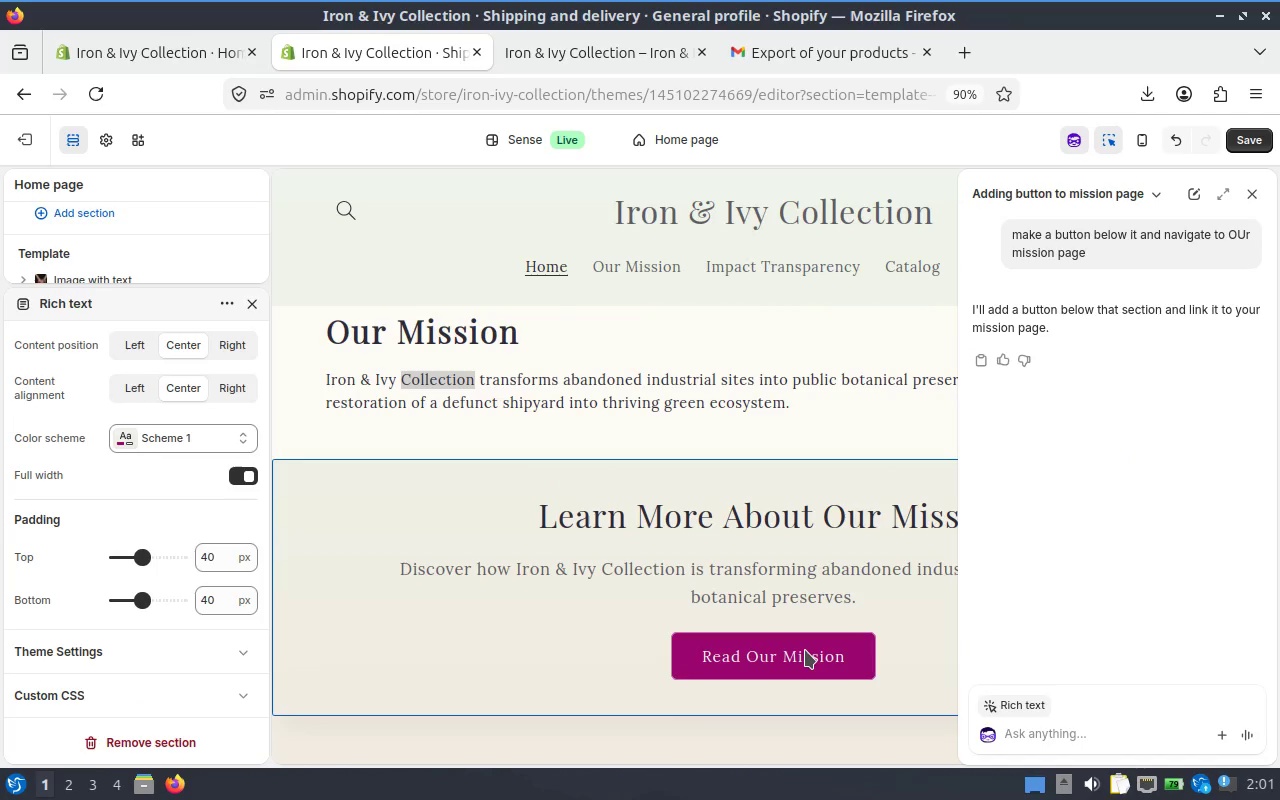 
left_click_drag(start_coordinate=[805, 650], to_coordinate=[645, 423])
 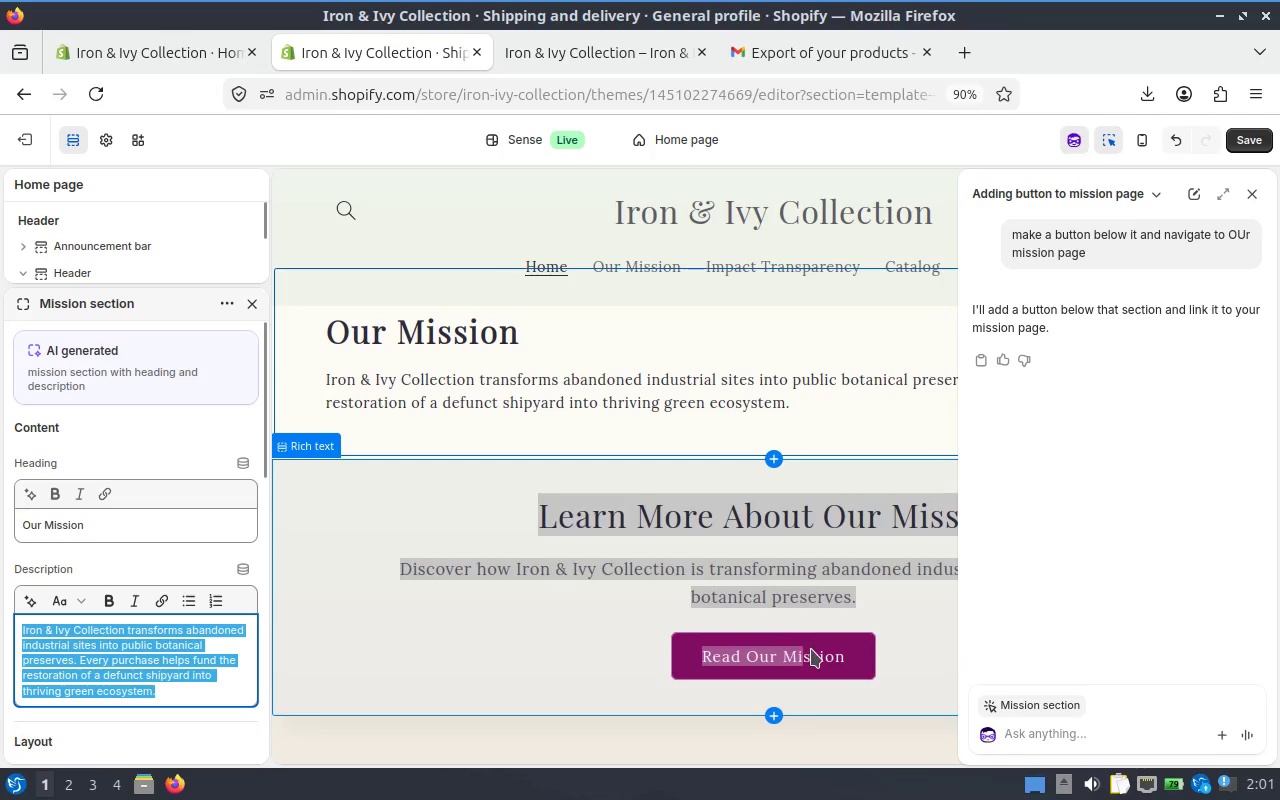 
left_click([811, 649])
 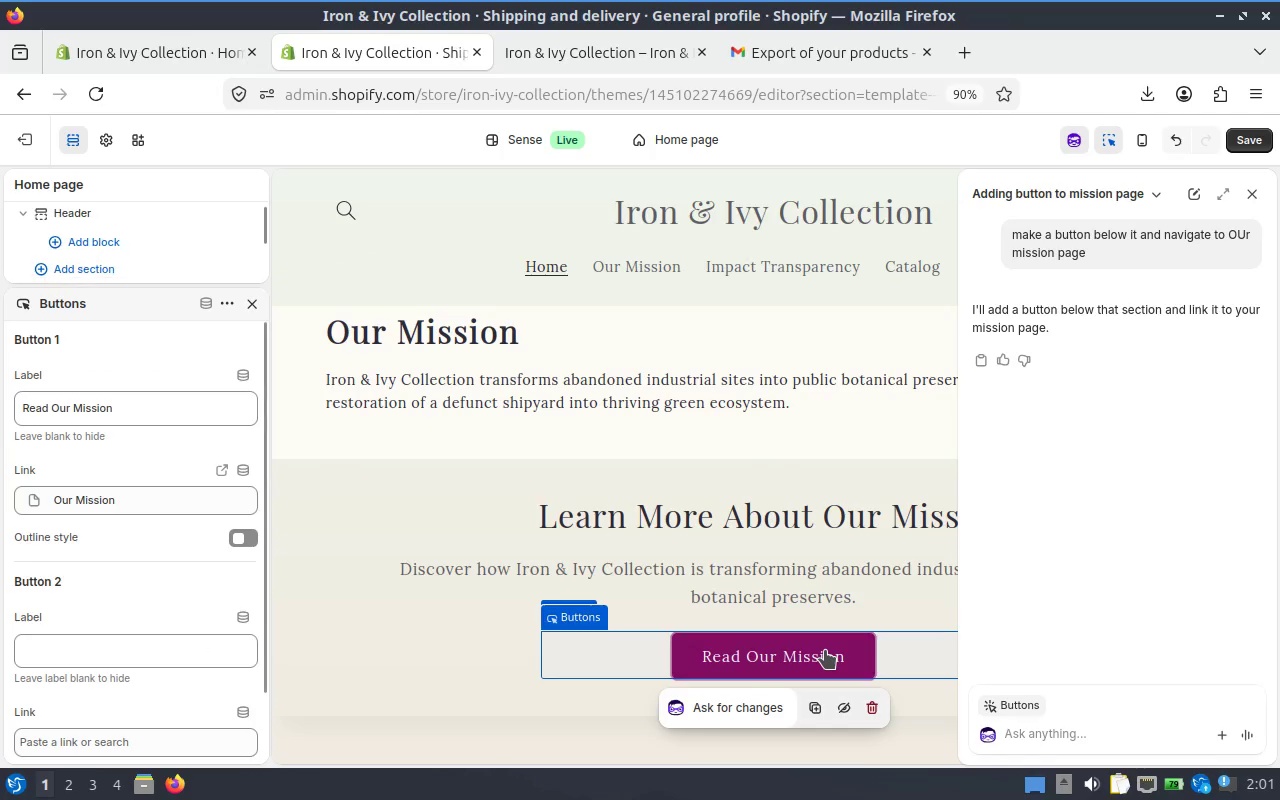 
left_click_drag(start_coordinate=[825, 650], to_coordinate=[678, 389])
 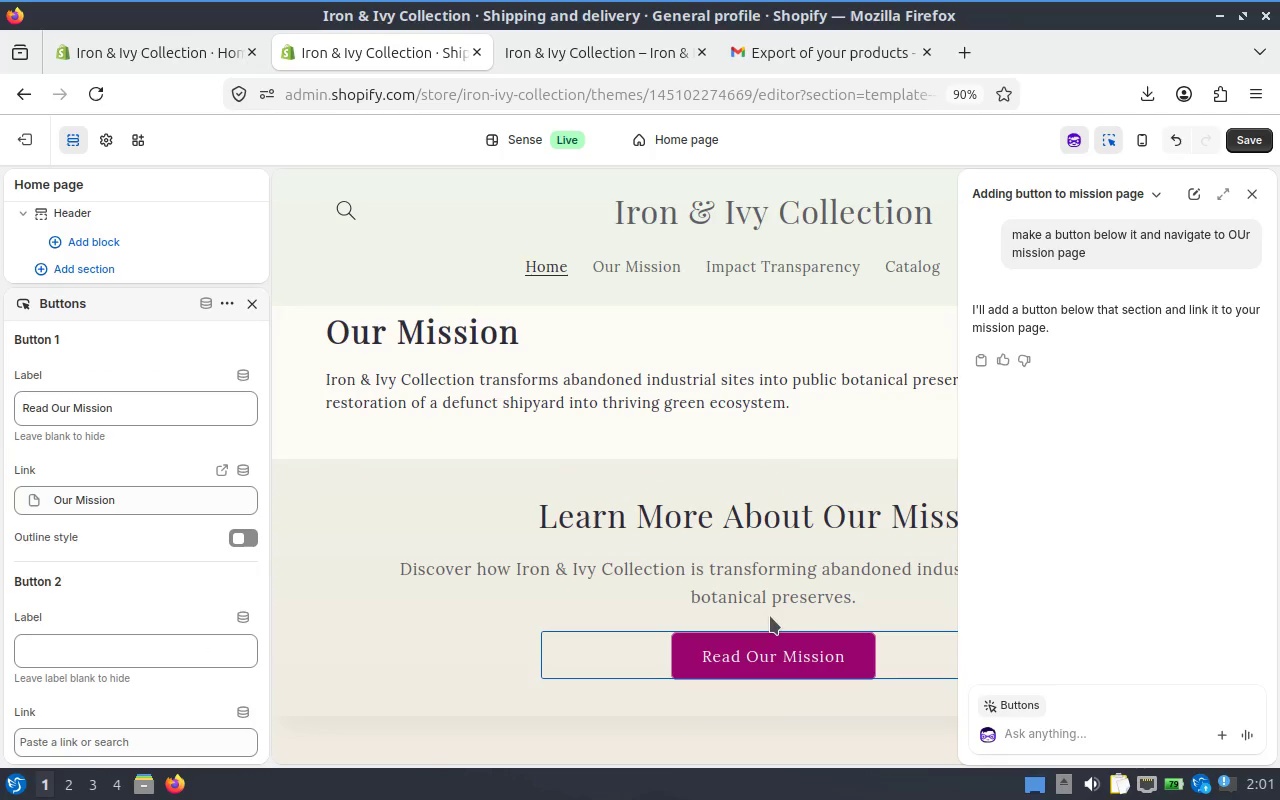 
mouse_move([794, 634])
 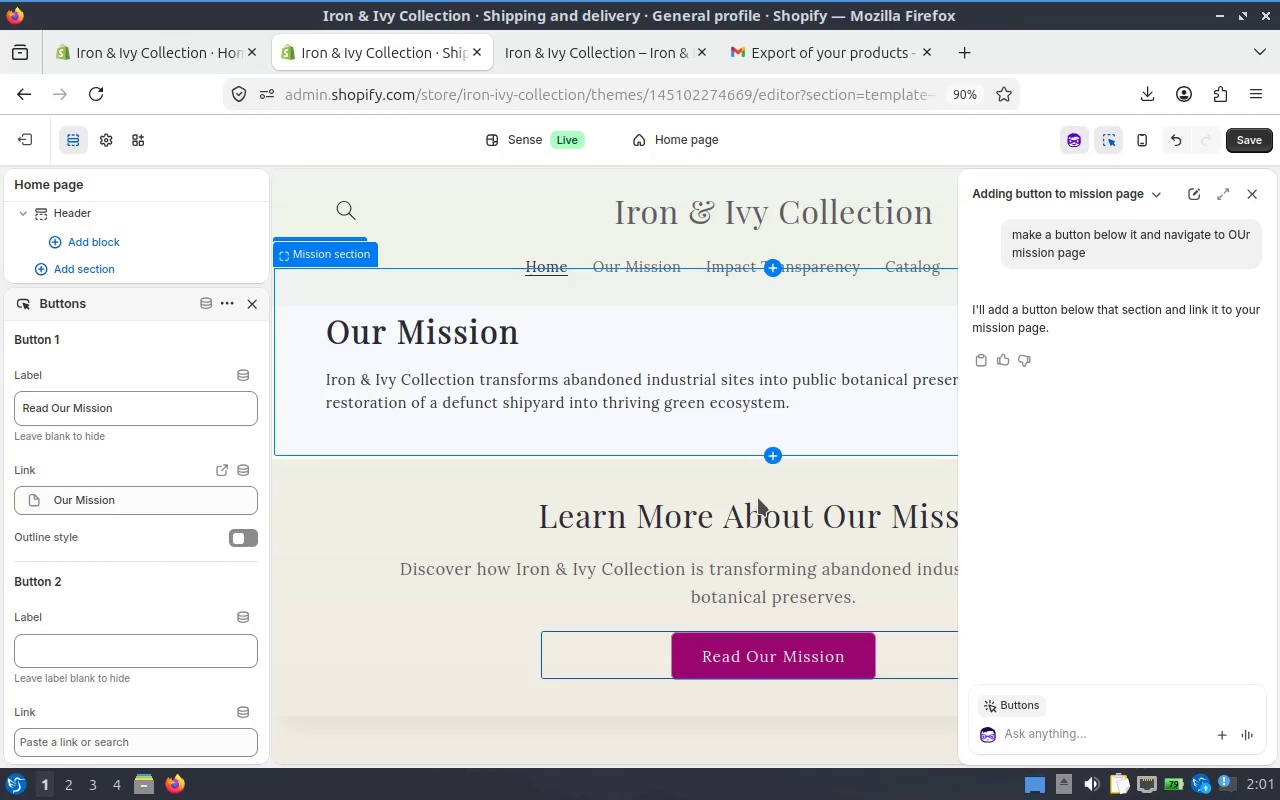 
wait(6.97)
 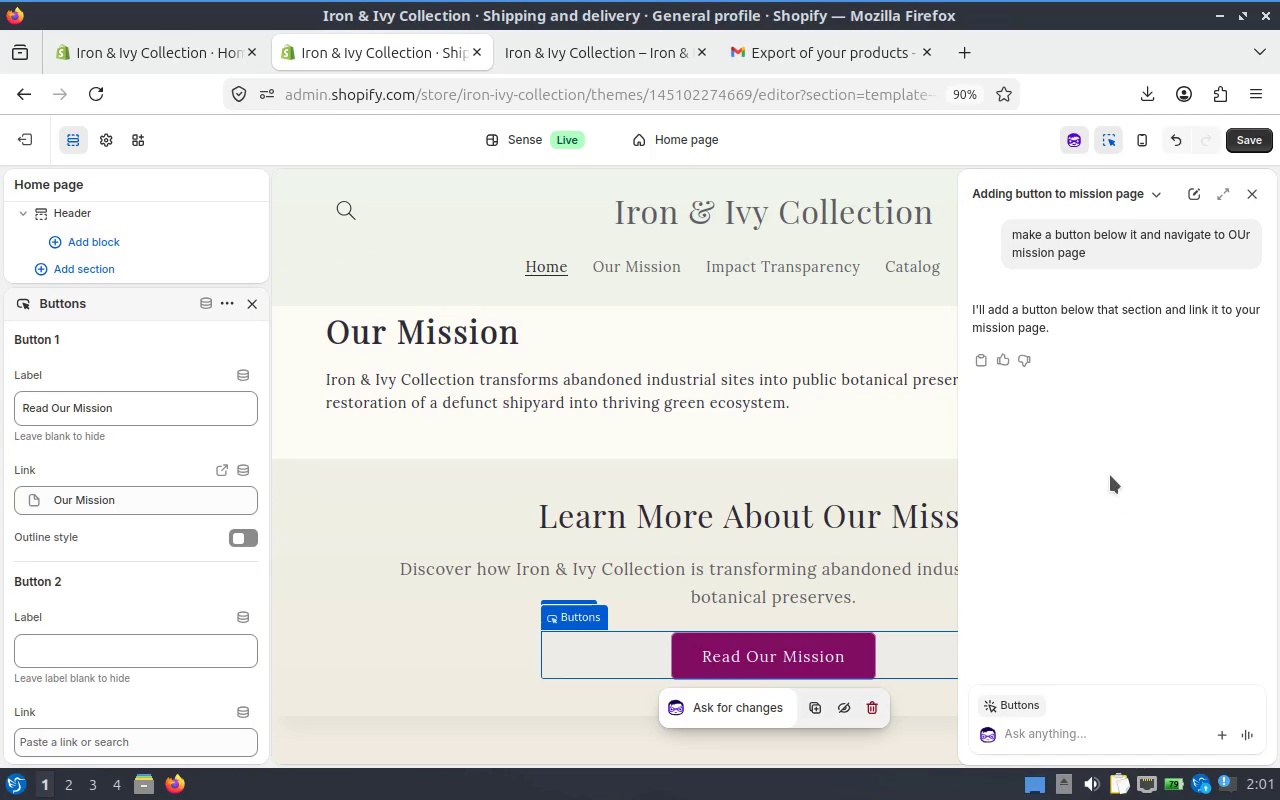 
left_click([810, 558])
 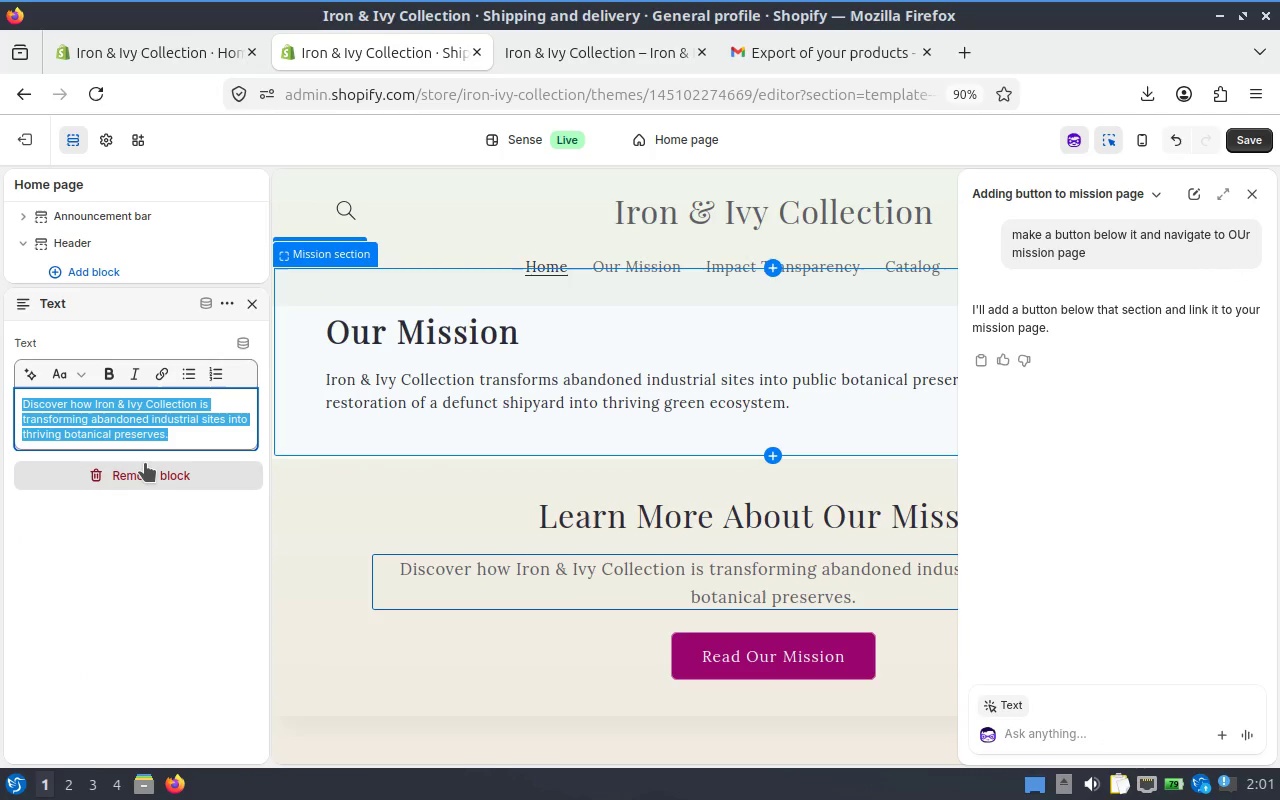 
left_click([385, 480])
 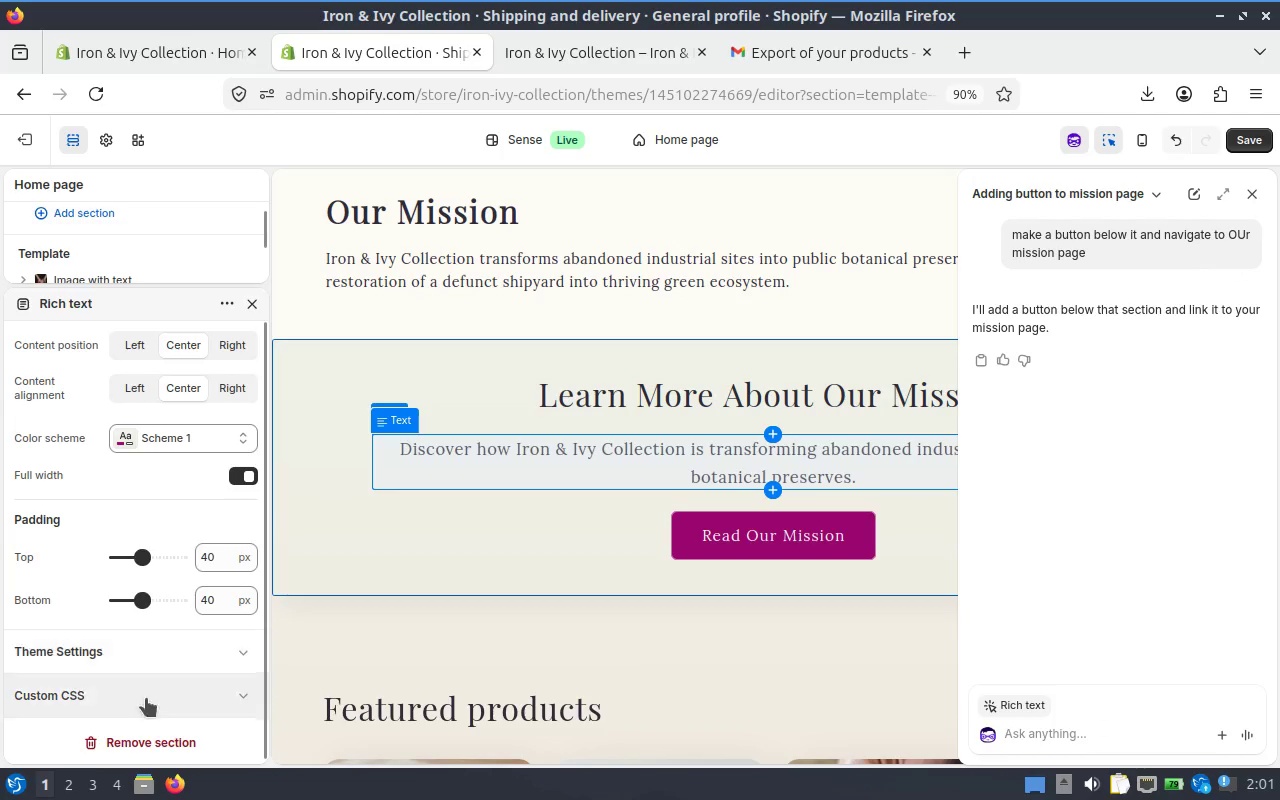 
left_click([145, 741])
 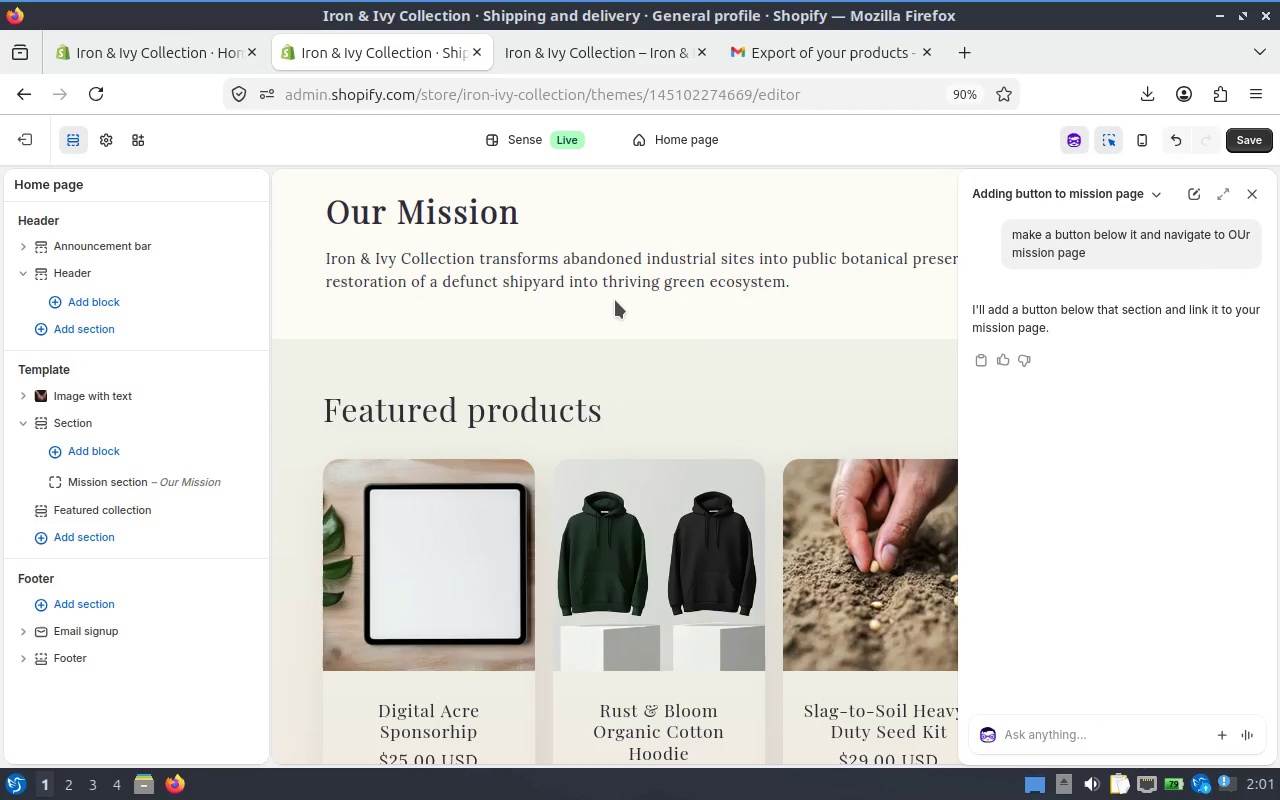 
left_click([617, 296])
 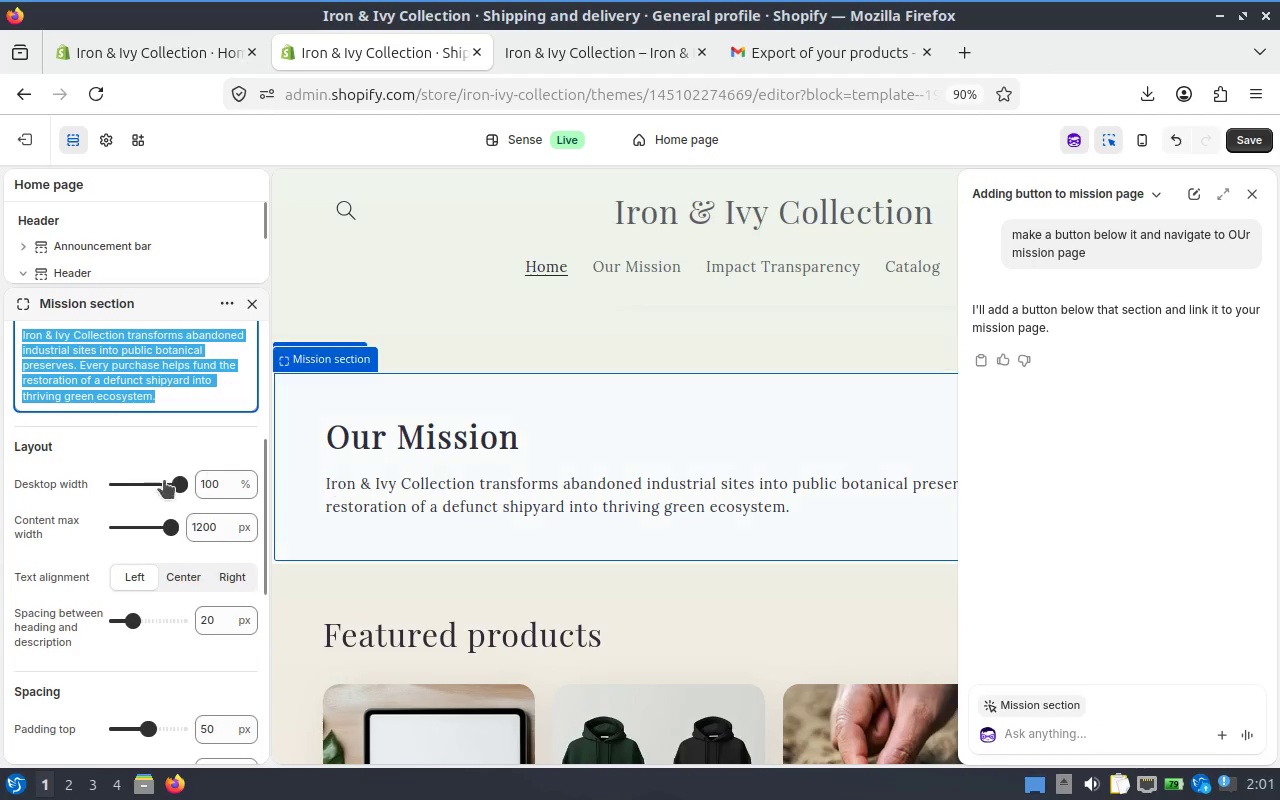 
scroll: coordinate [106, 480], scroll_direction: down, amount: 9.0
 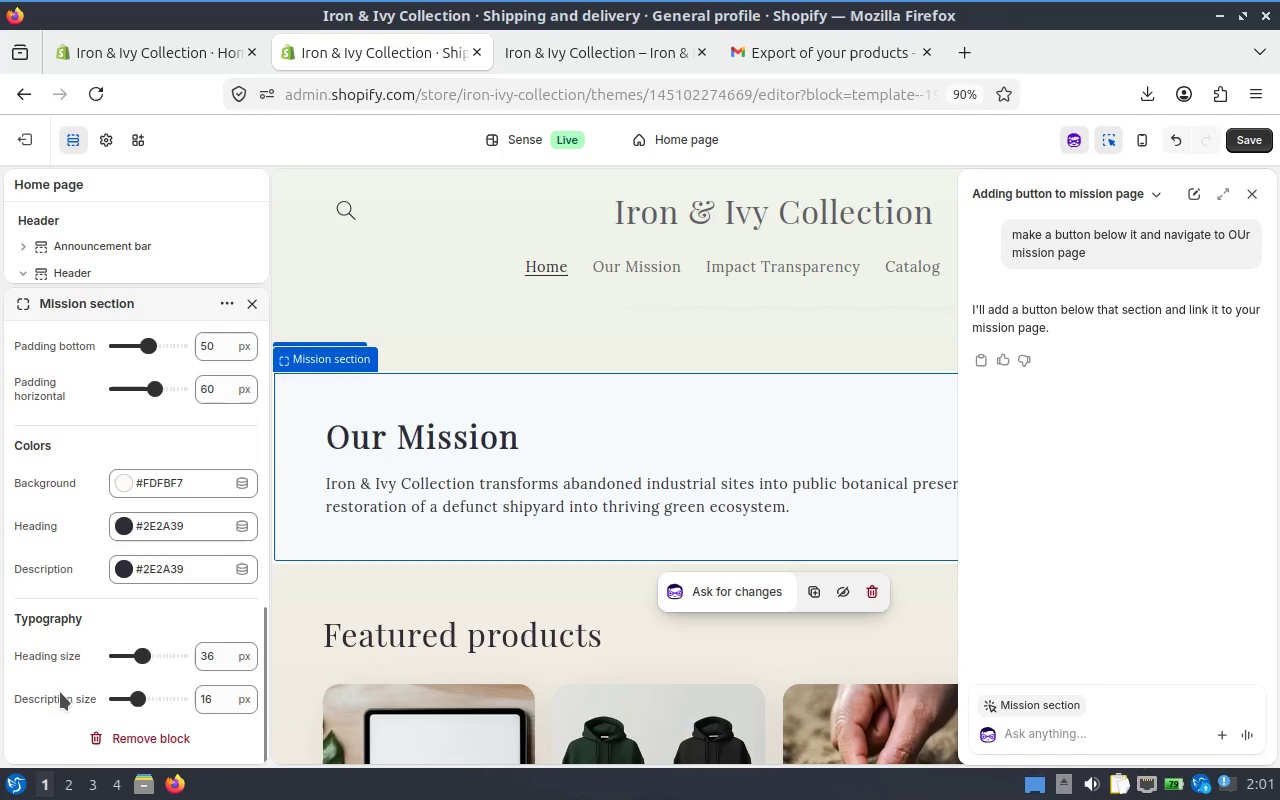 
scroll: coordinate [66, 607], scroll_direction: up, amount: 6.0
 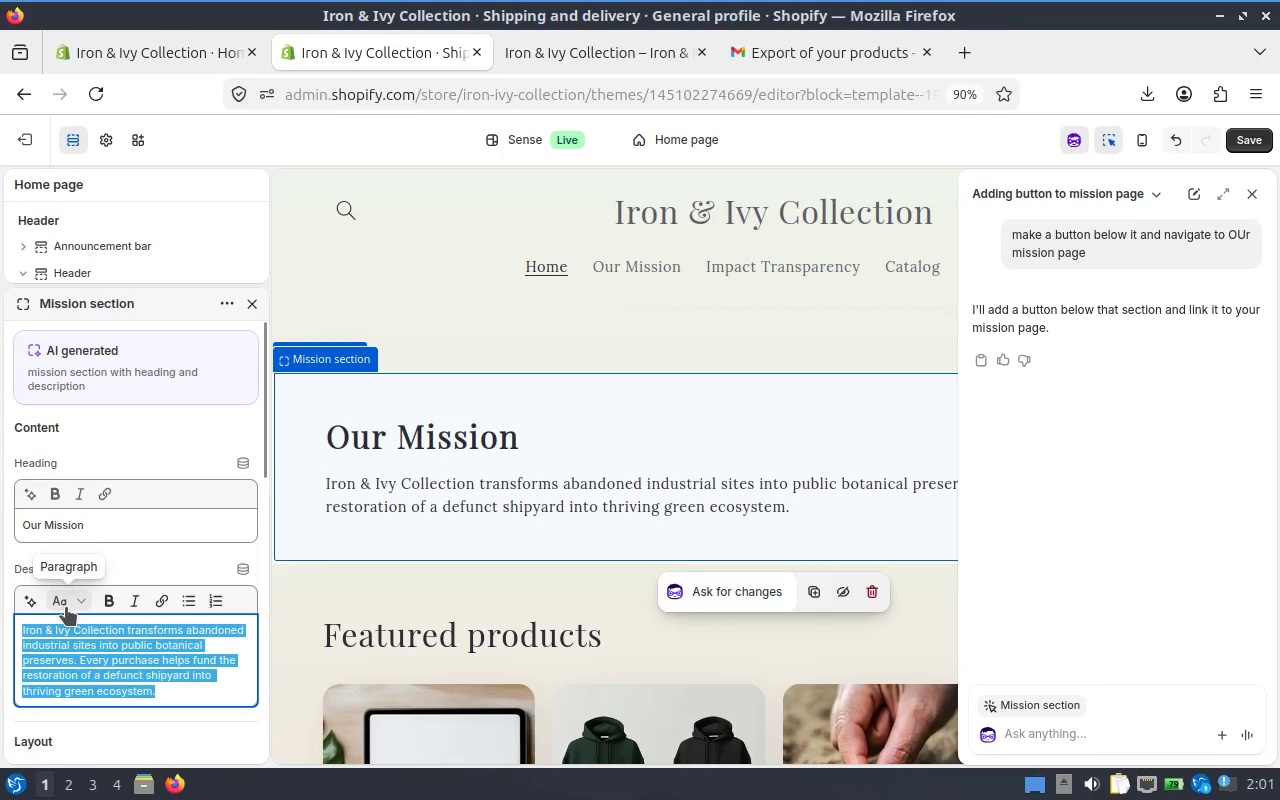 
left_click([116, 424])
 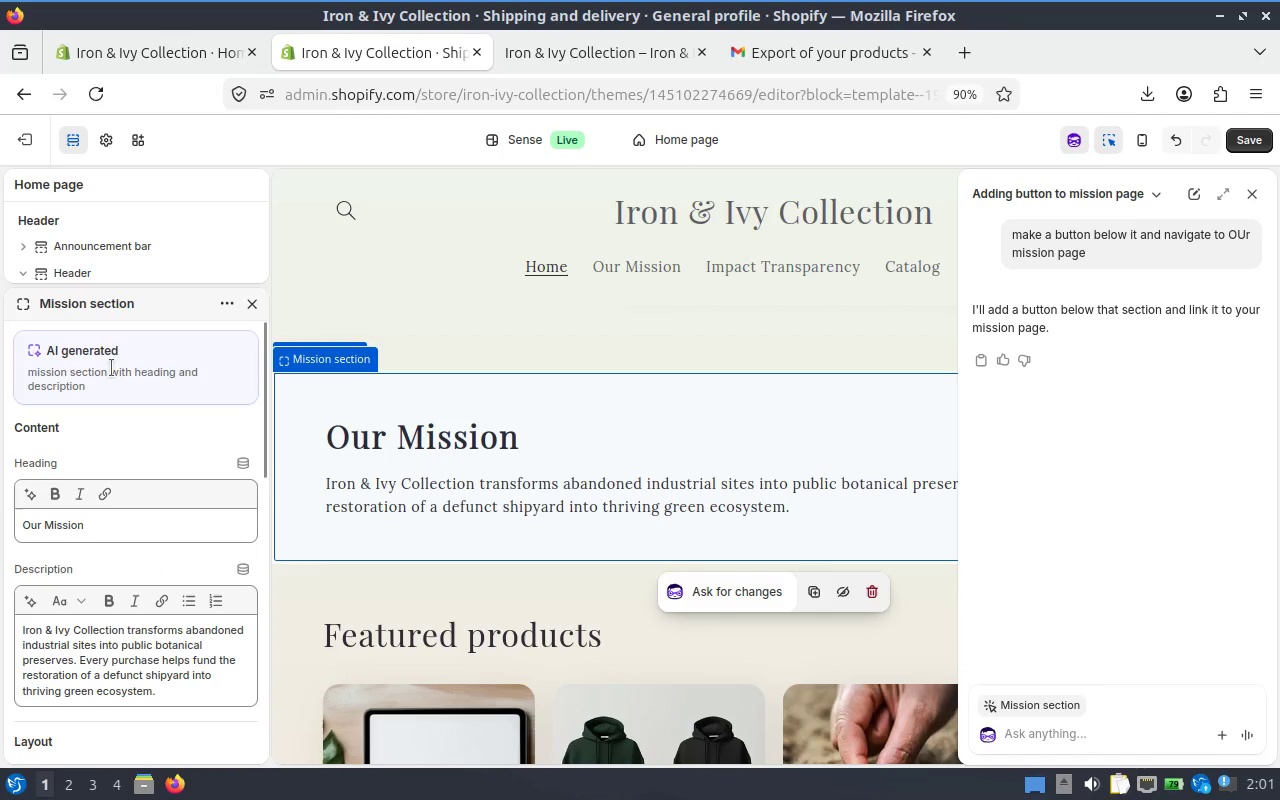 
left_click([111, 368])
 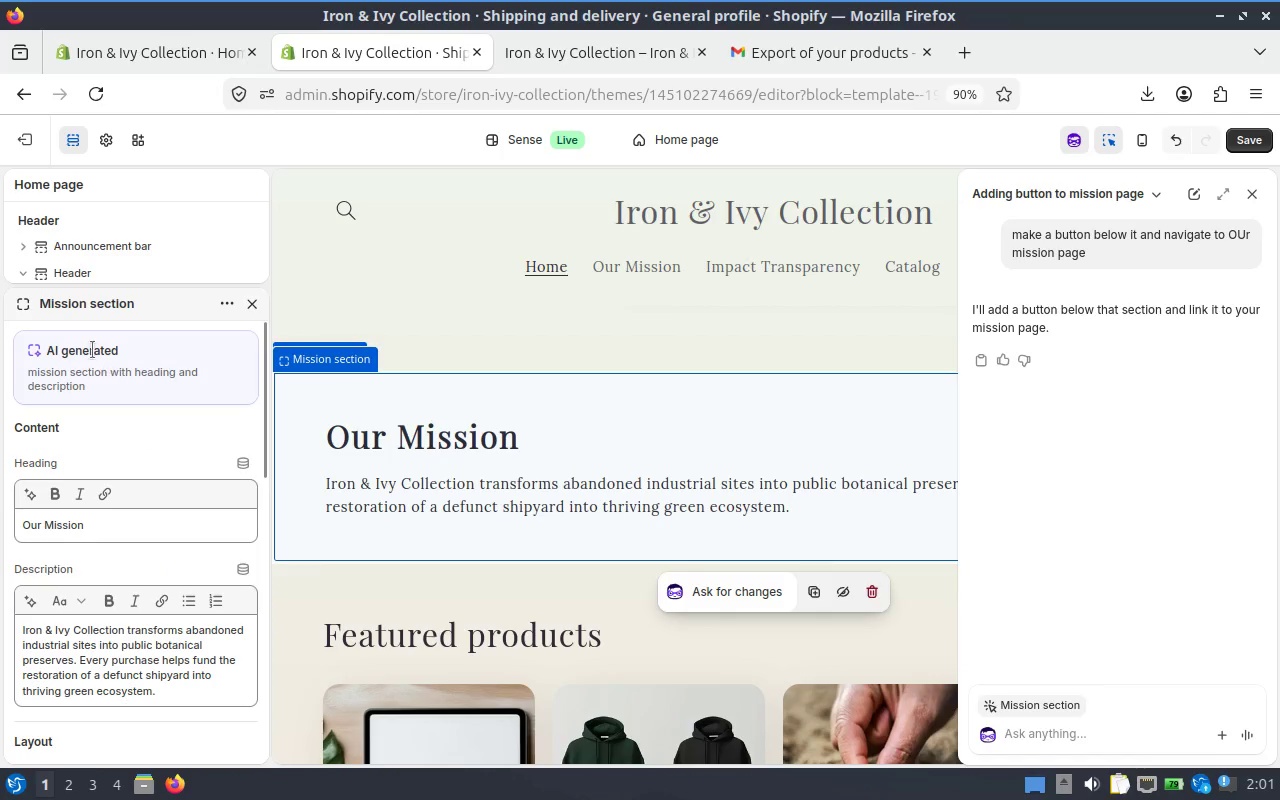 
left_click([83, 342])
 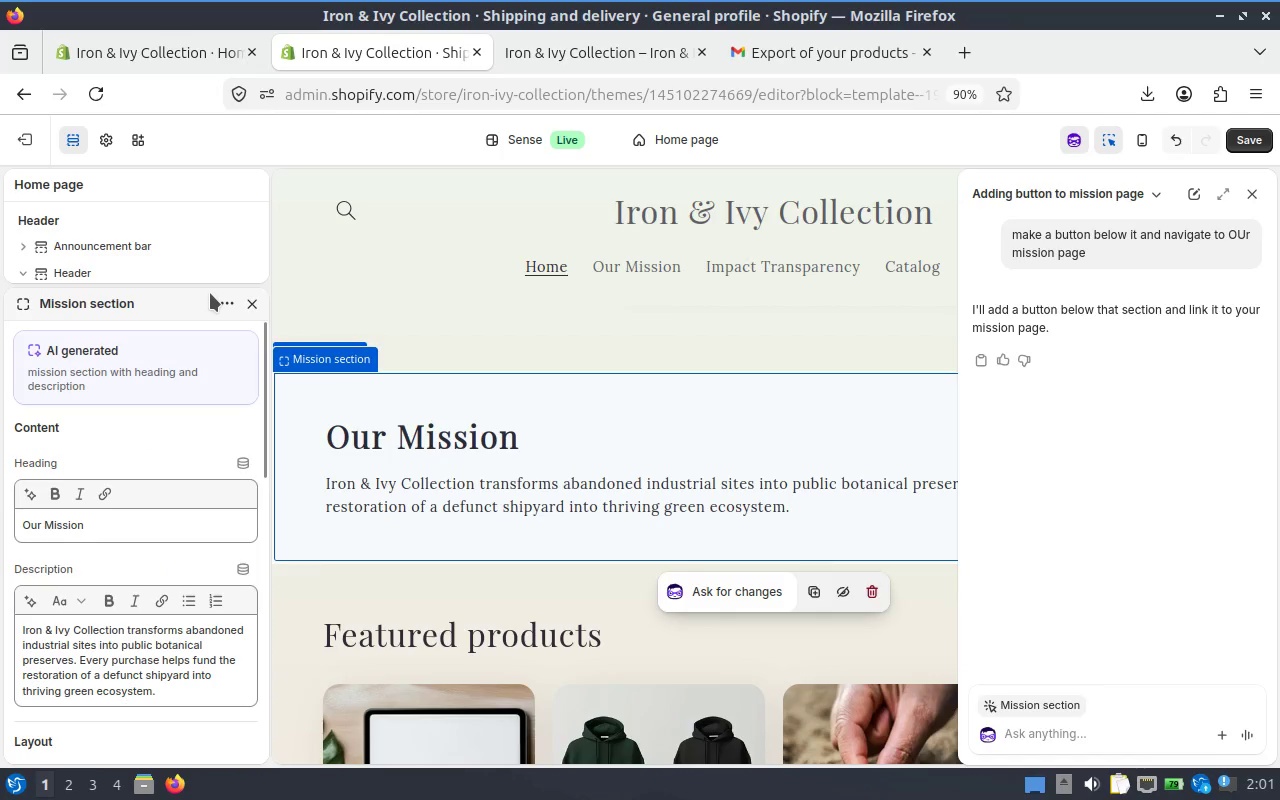 
left_click([217, 294])
 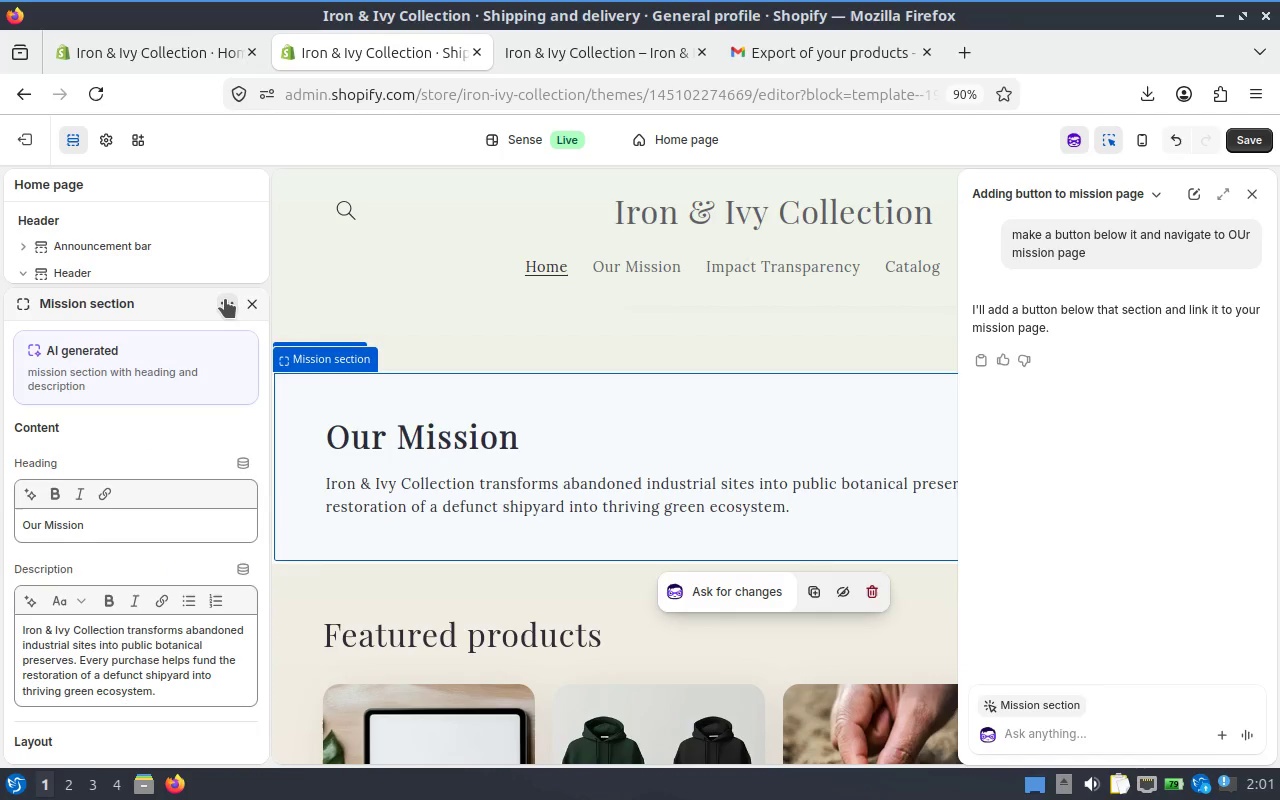 
left_click([225, 299])
 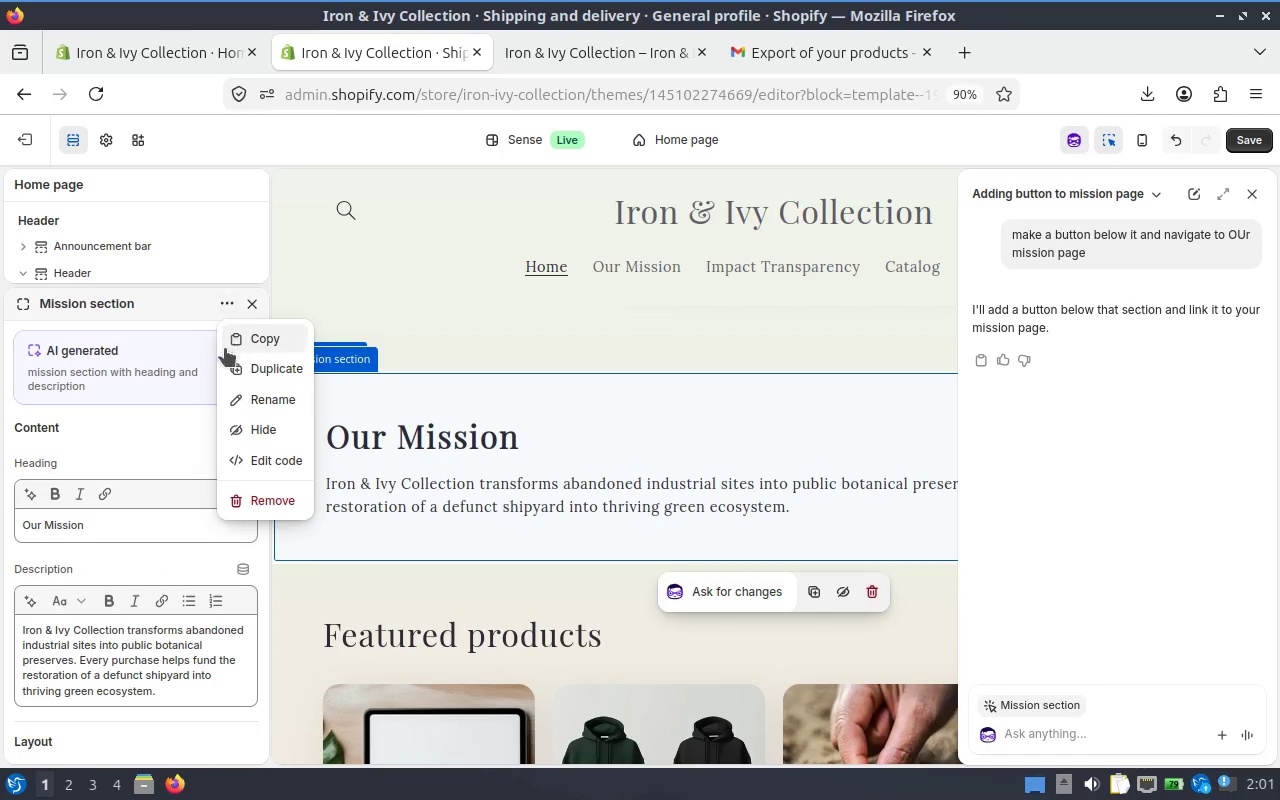 
left_click([548, 471])
 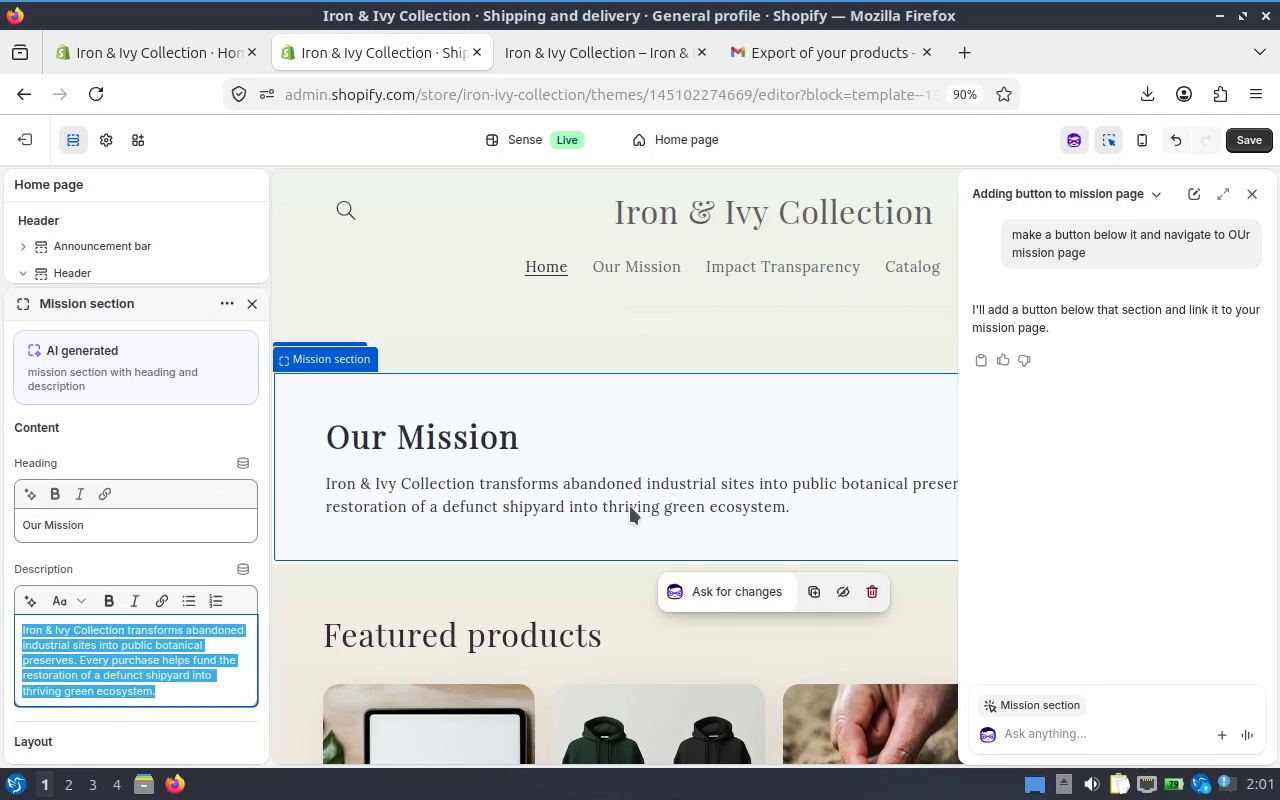 
right_click([563, 491])
 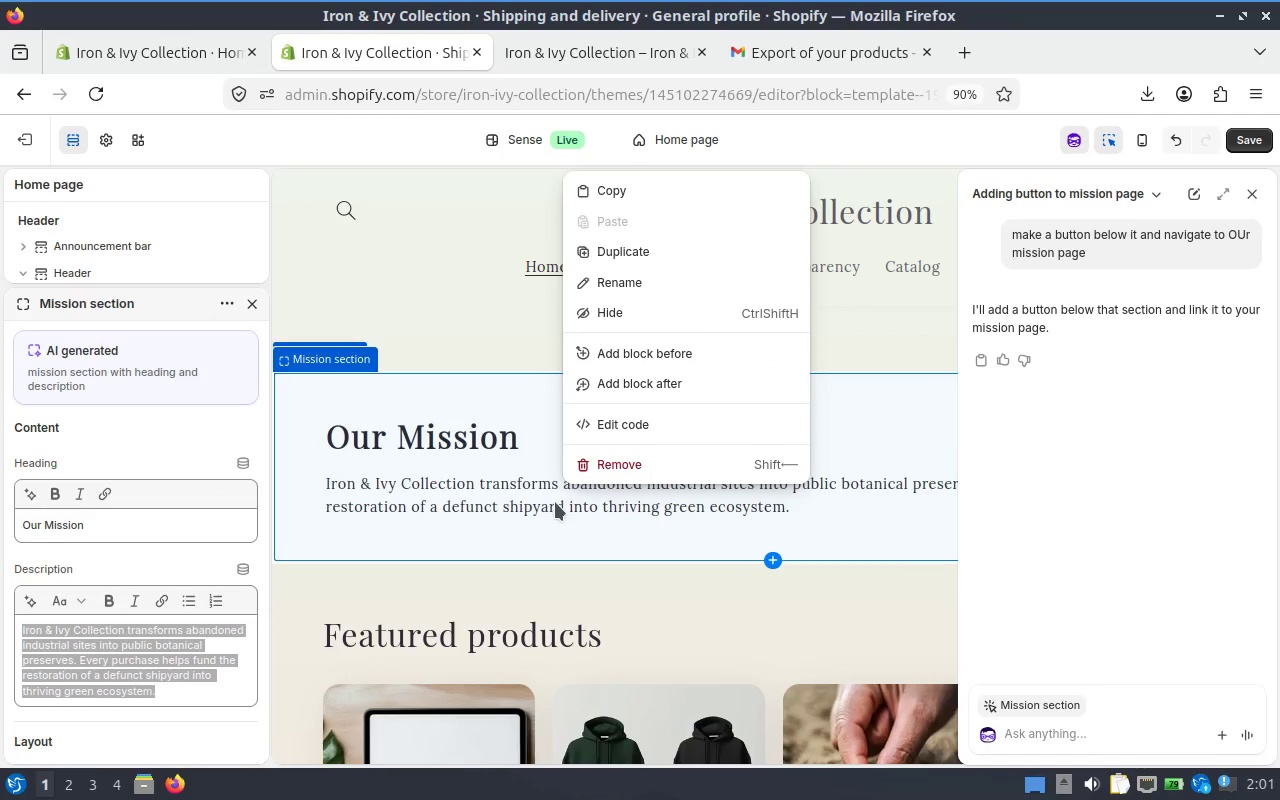 
left_click([555, 502])
 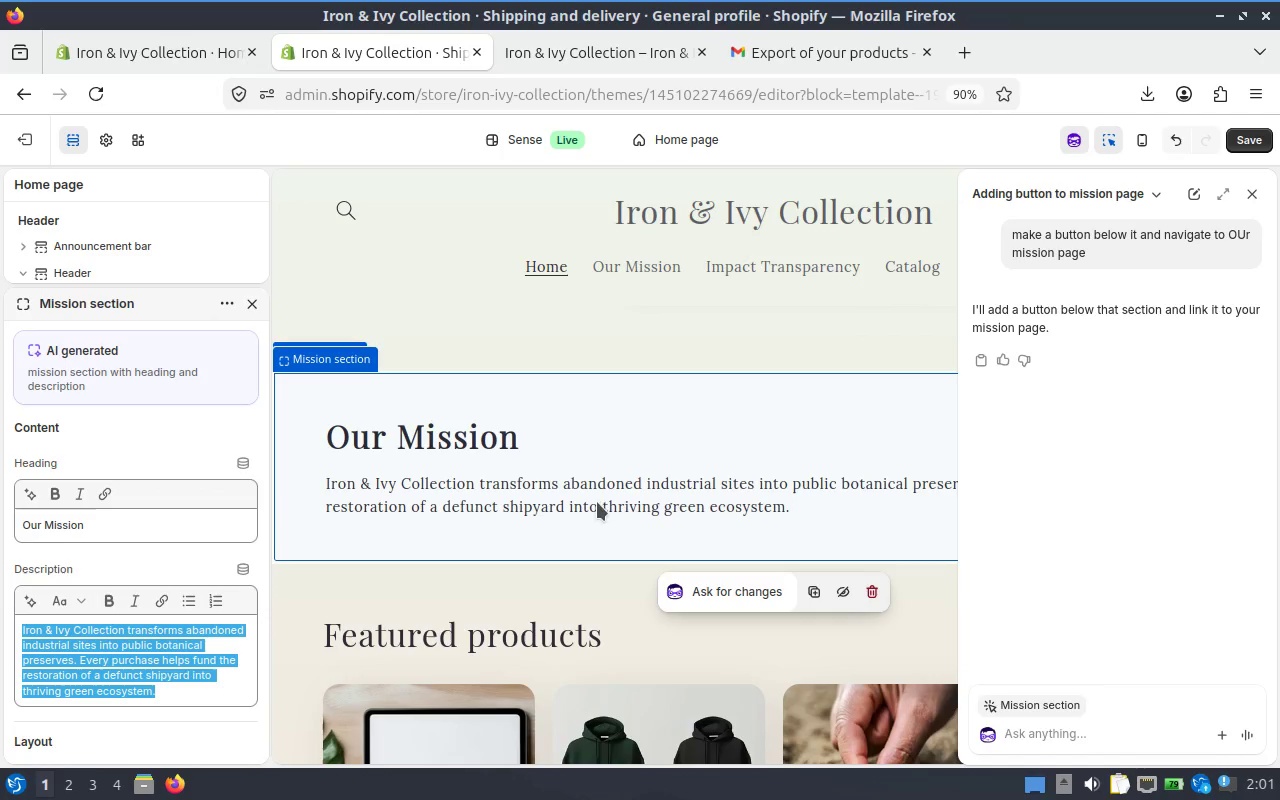 
left_click([705, 502])
 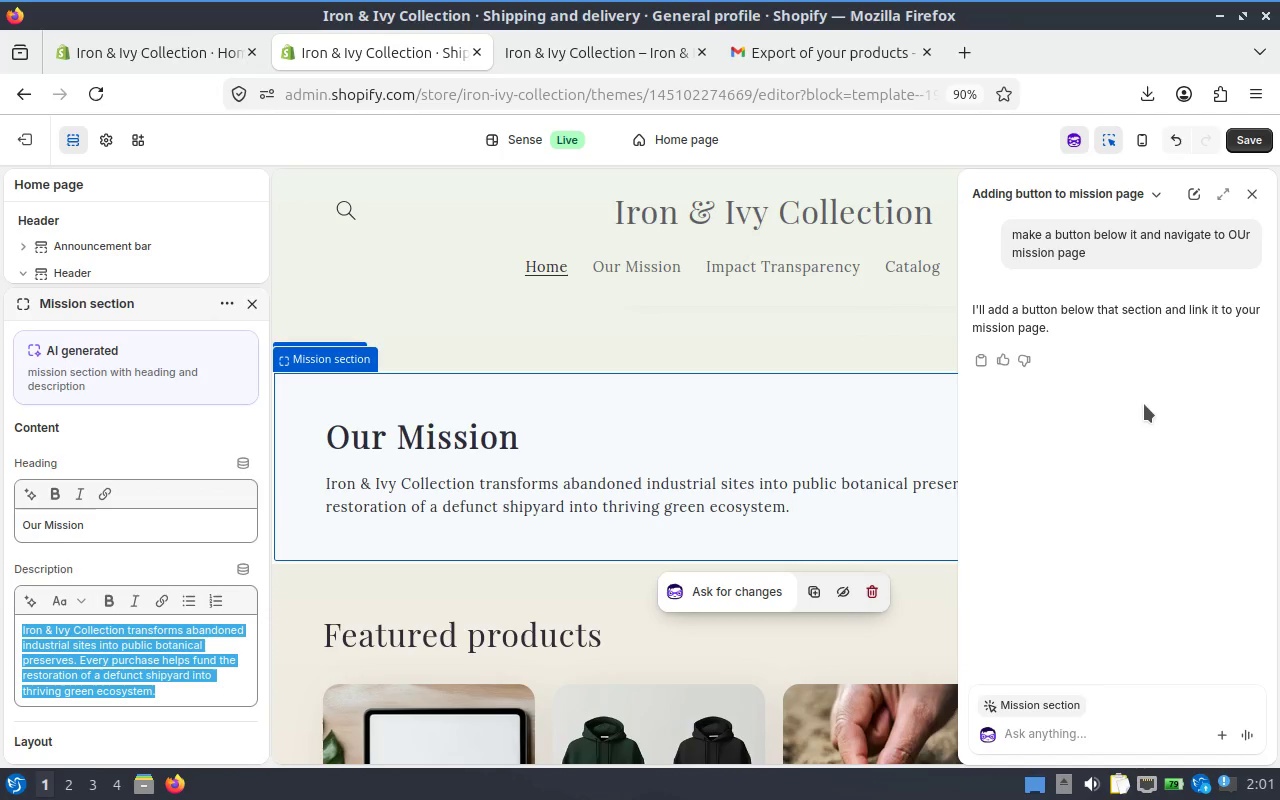 
left_click([1246, 198])
 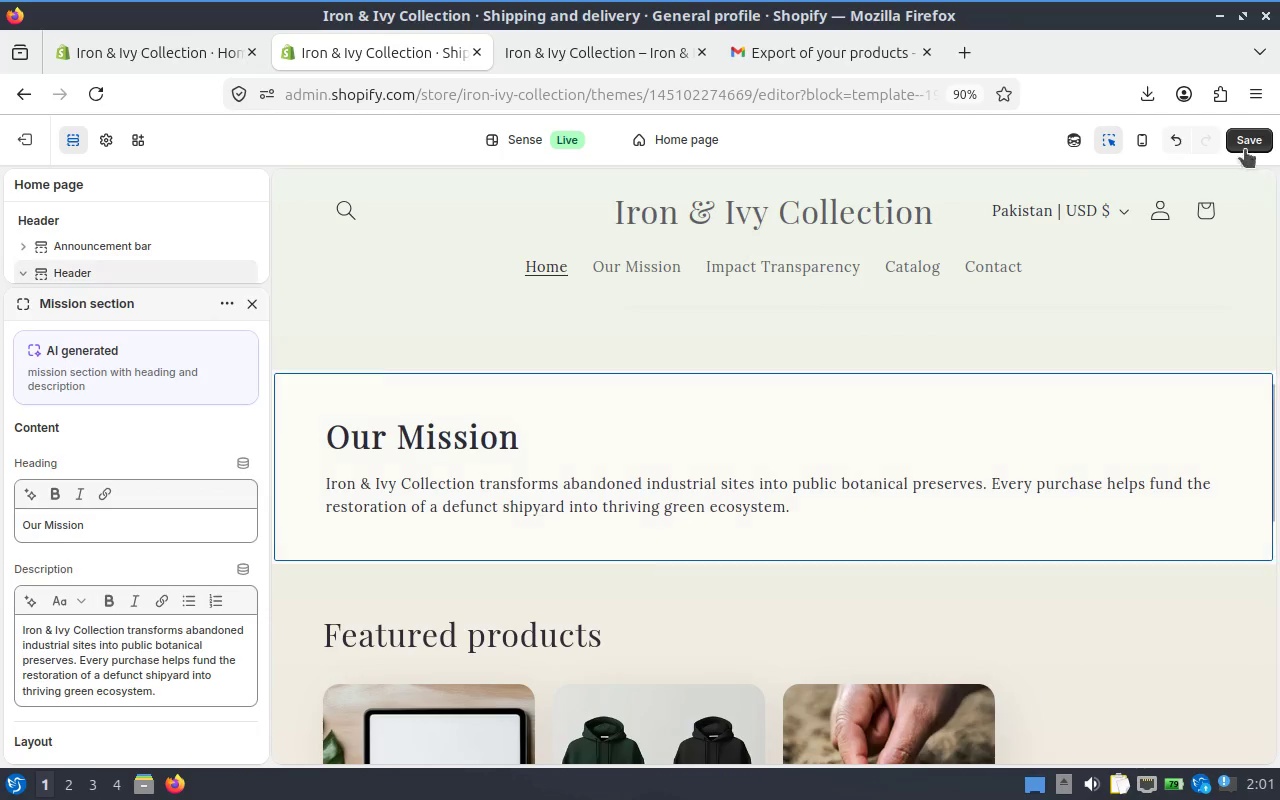 
left_click([1247, 136])
 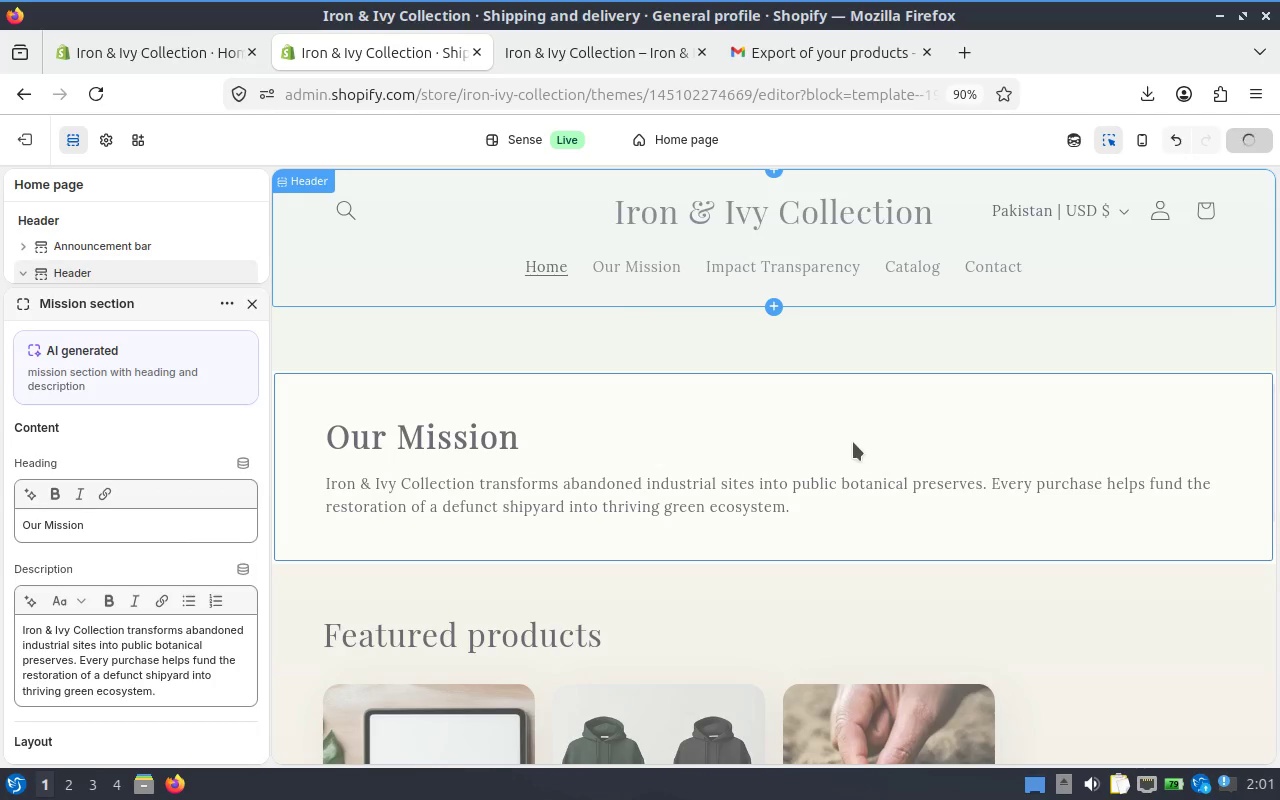 
scroll: coordinate [750, 482], scroll_direction: down, amount: 7.0
 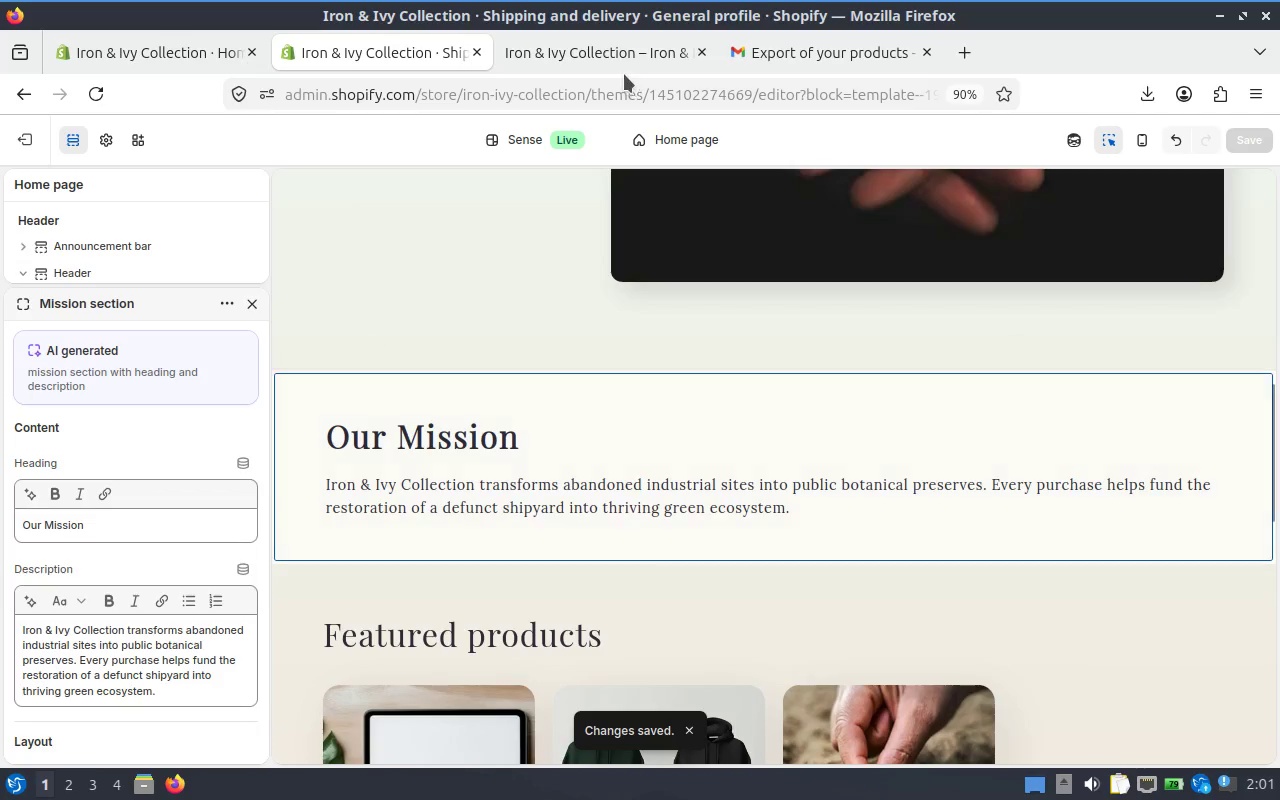 
left_click([605, 55])
 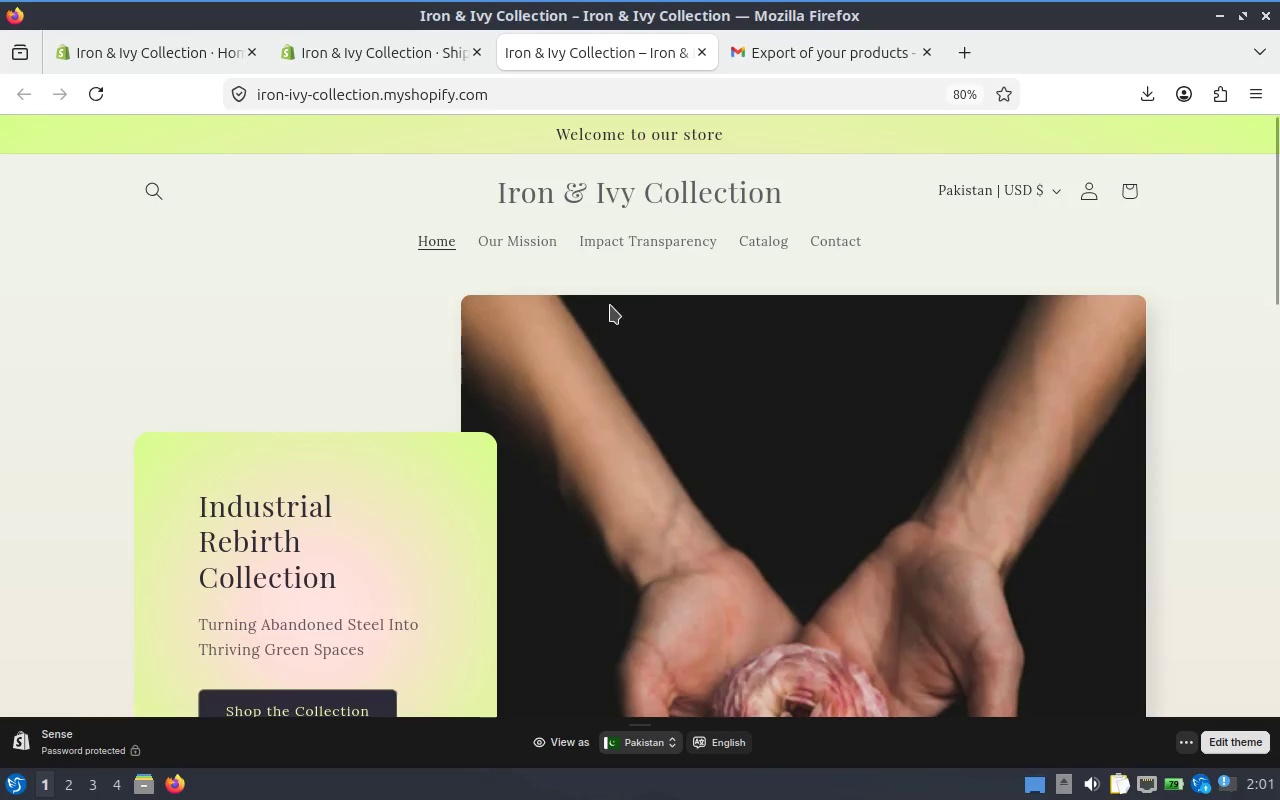 
scroll: coordinate [605, 313], scroll_direction: down, amount: 3.0
 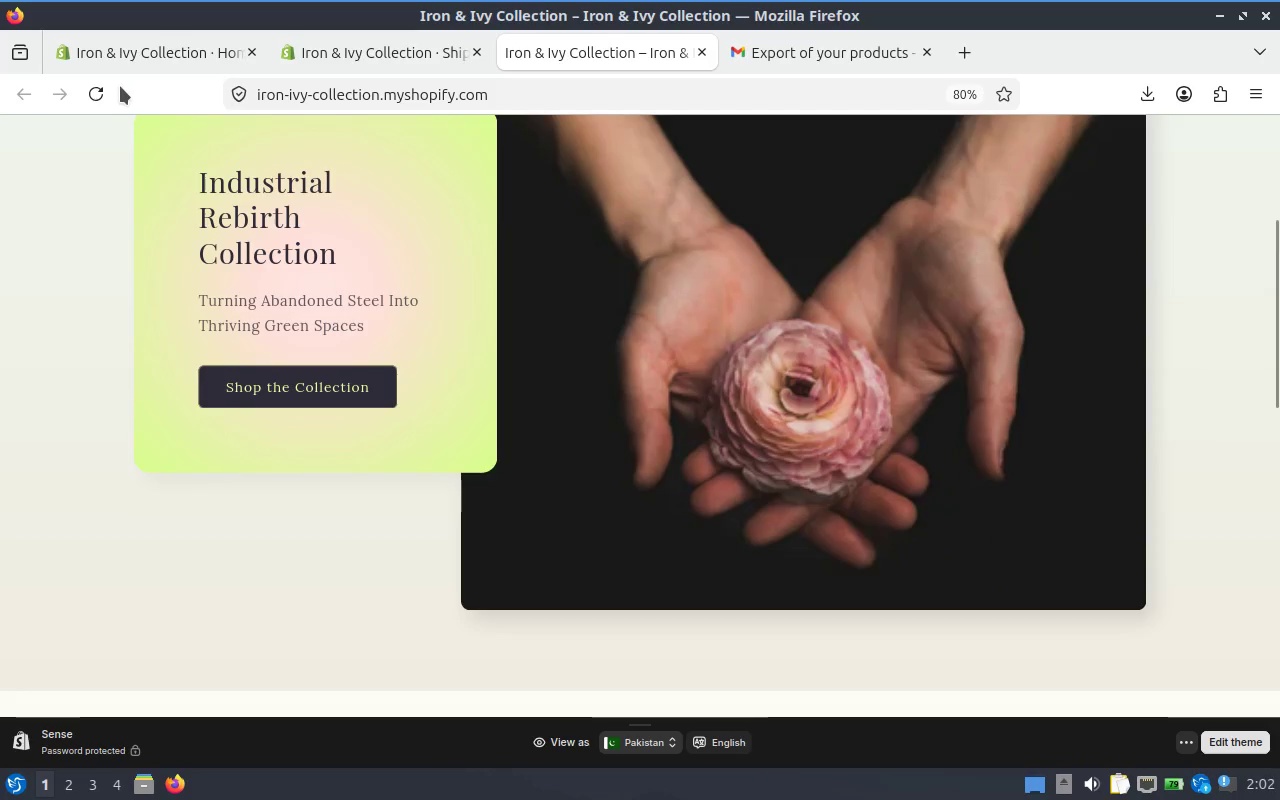 
left_click([96, 86])
 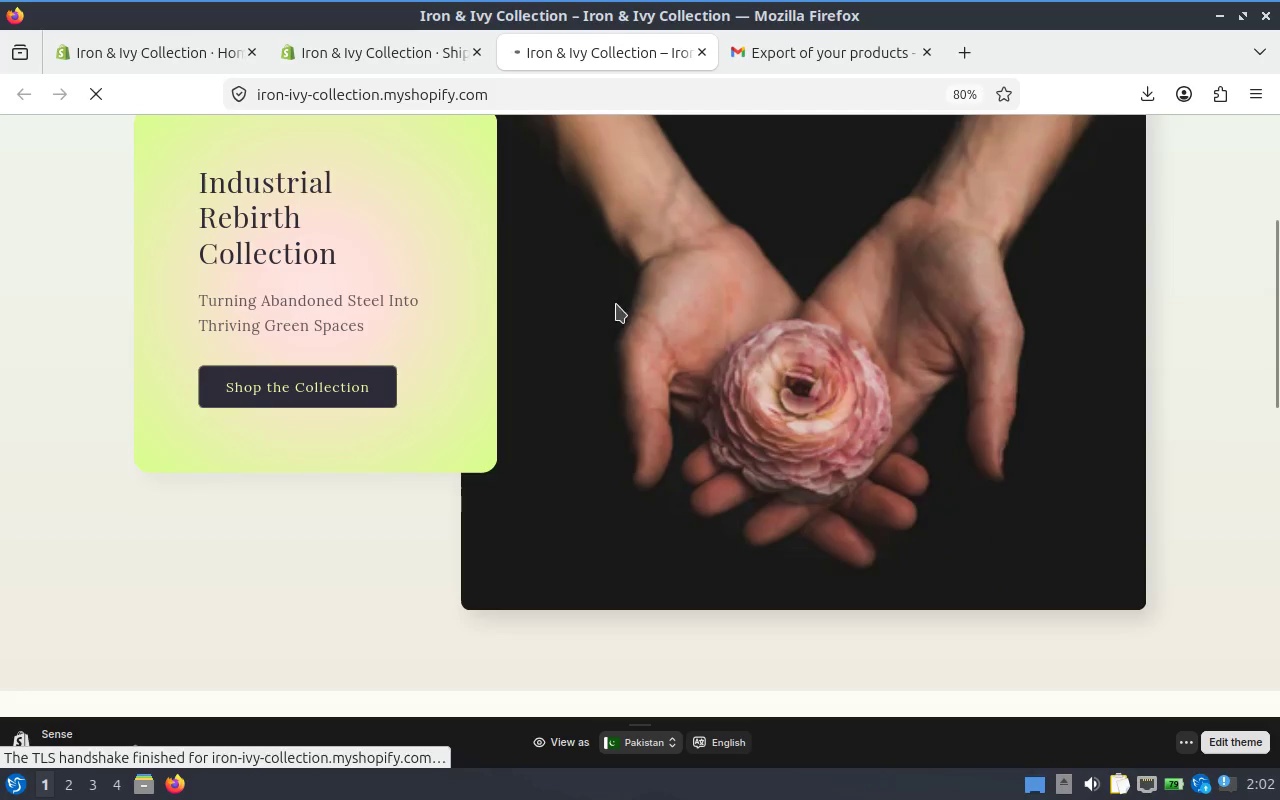 
scroll: coordinate [759, 332], scroll_direction: up, amount: 4.0
 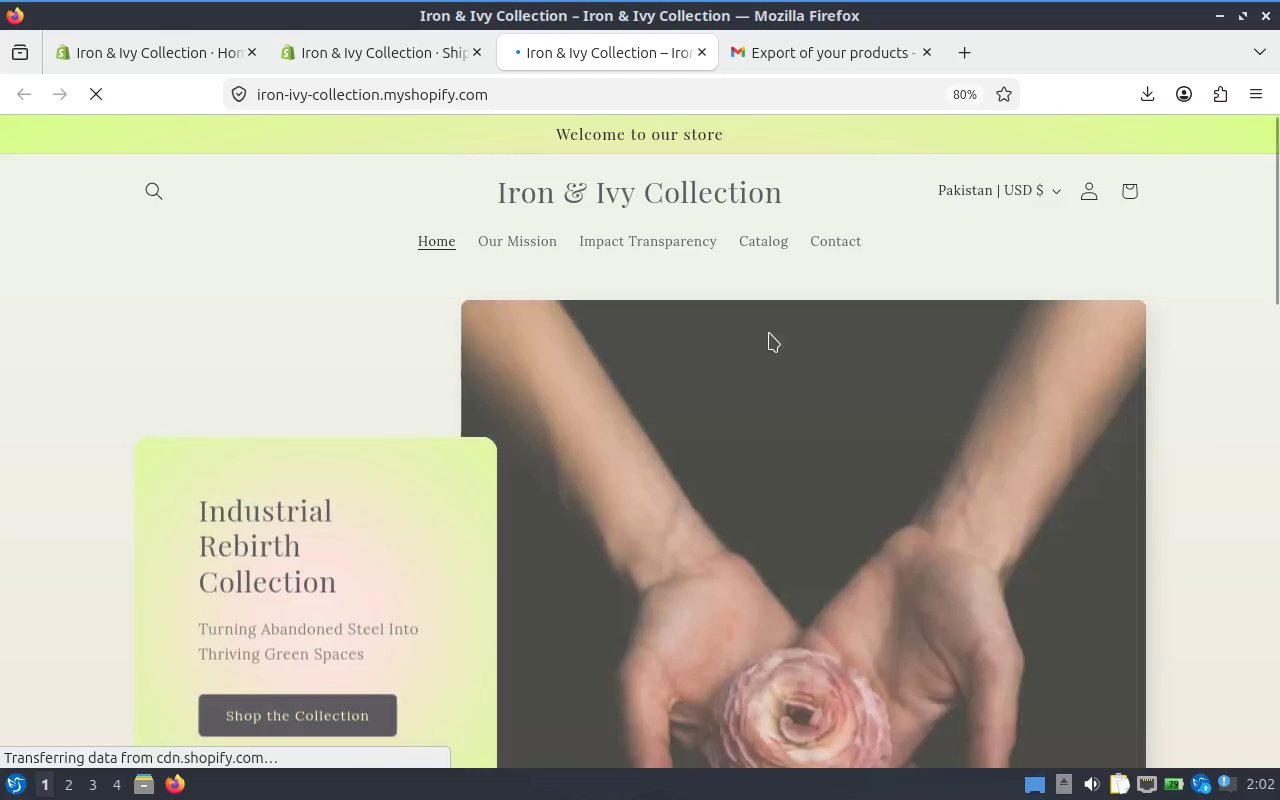 
scroll: coordinate [769, 333], scroll_direction: down, amount: 2.0
 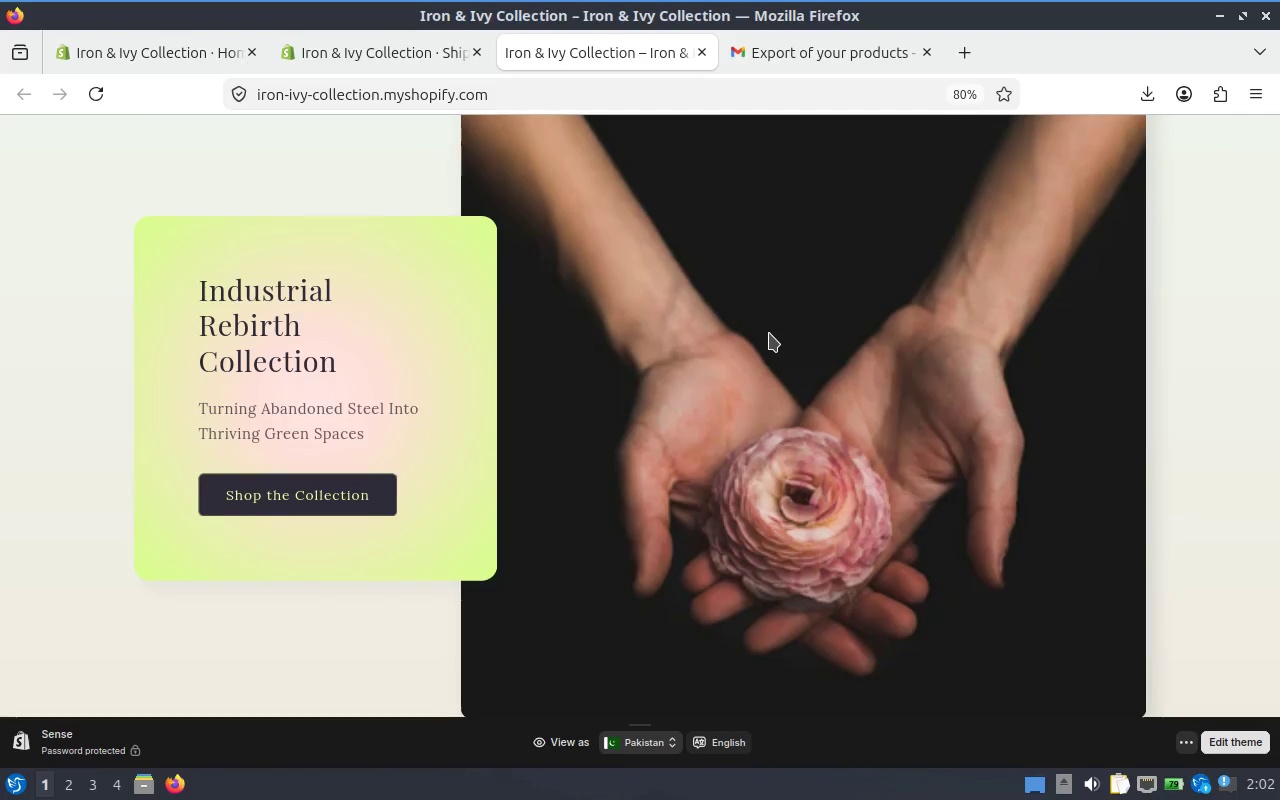 
scroll: coordinate [769, 333], scroll_direction: up, amount: 2.0
 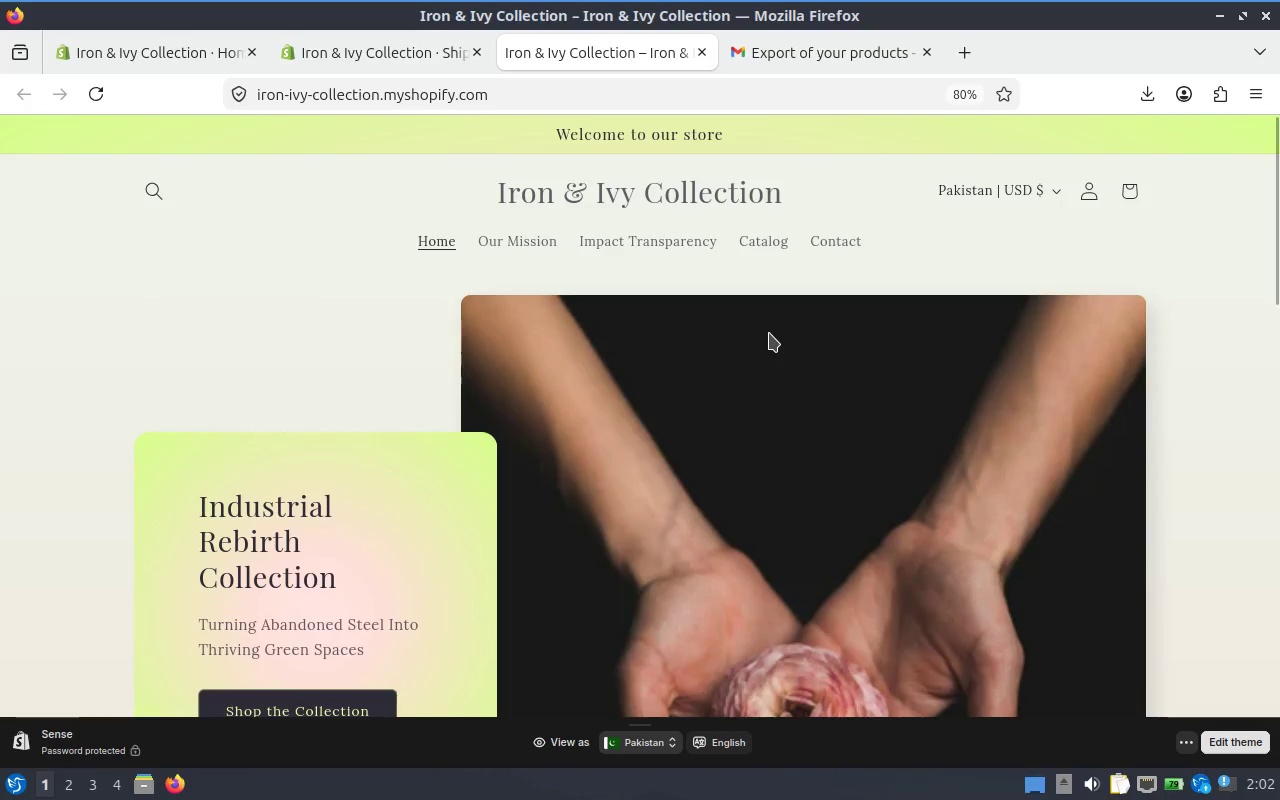 
scroll: coordinate [769, 333], scroll_direction: down, amount: 1.0
 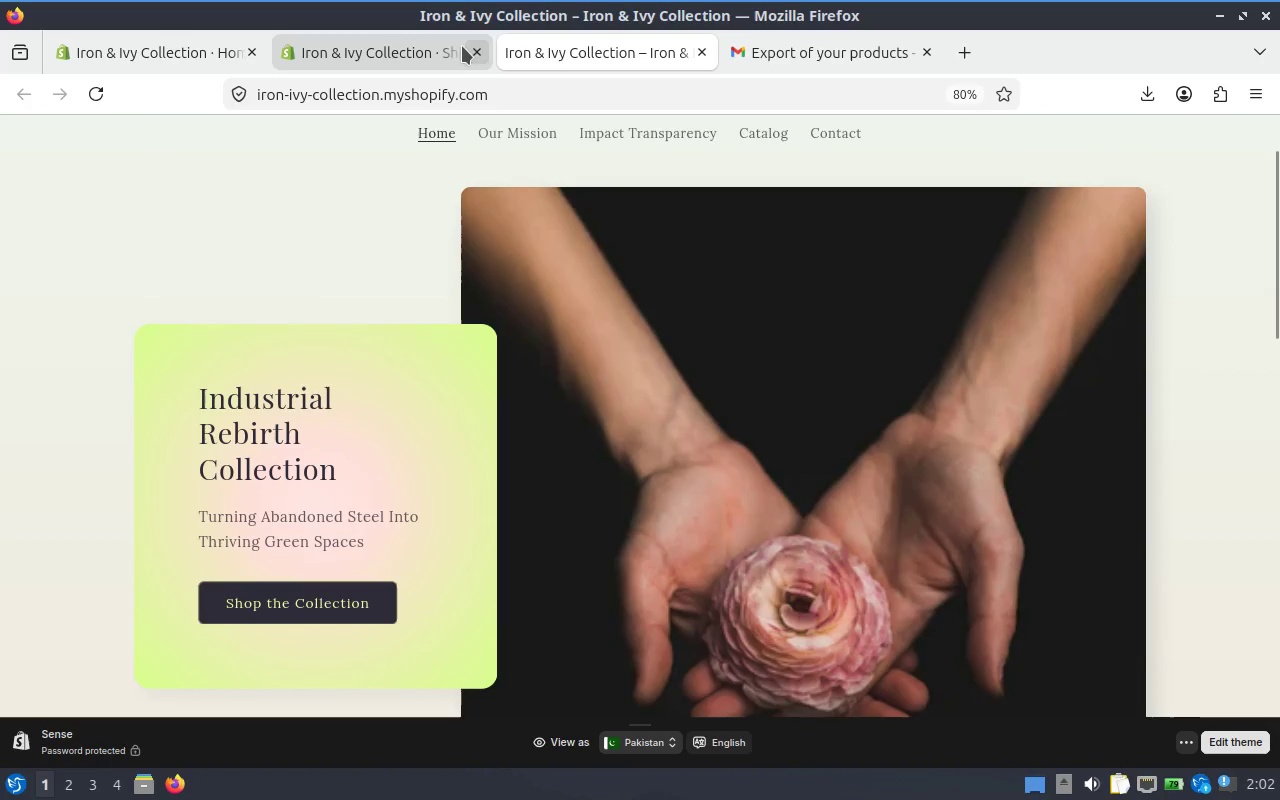 
wait(9.7)
 